 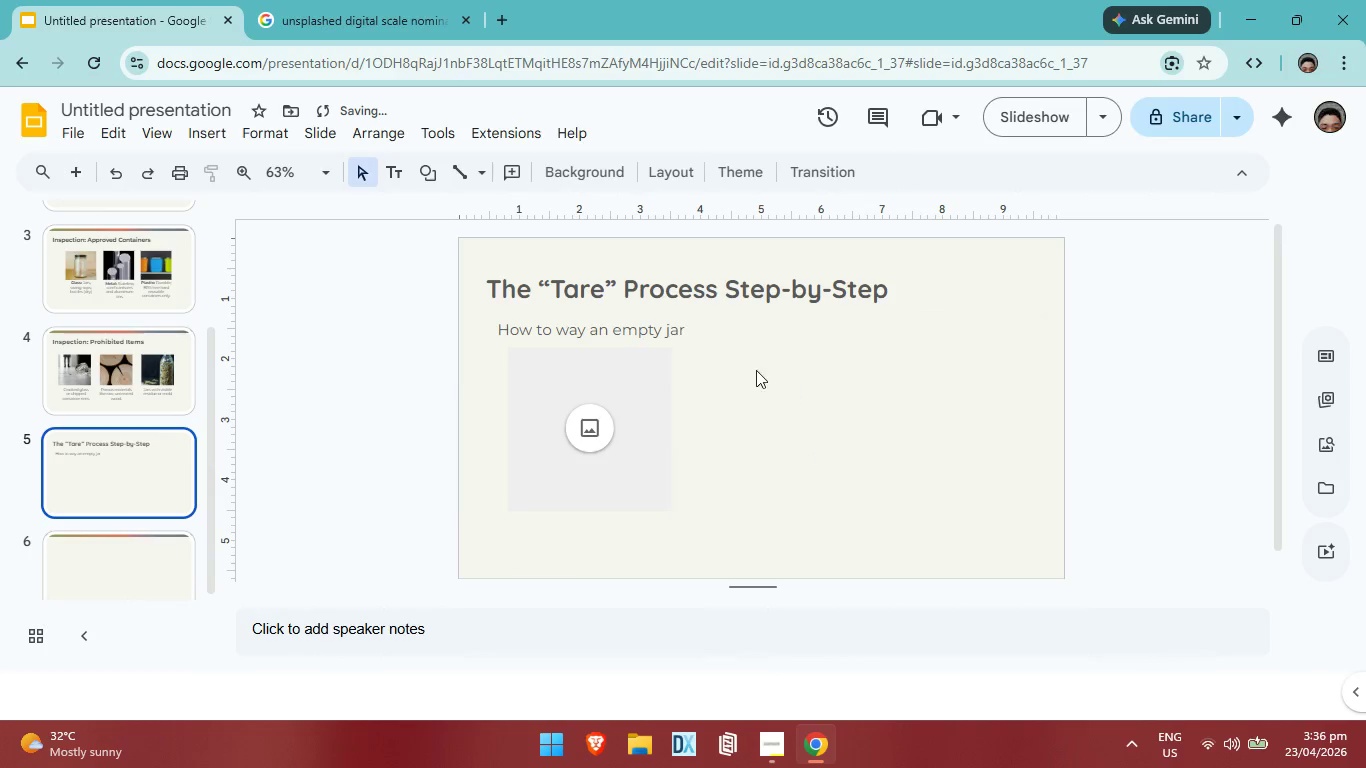 
left_click([675, 320])
 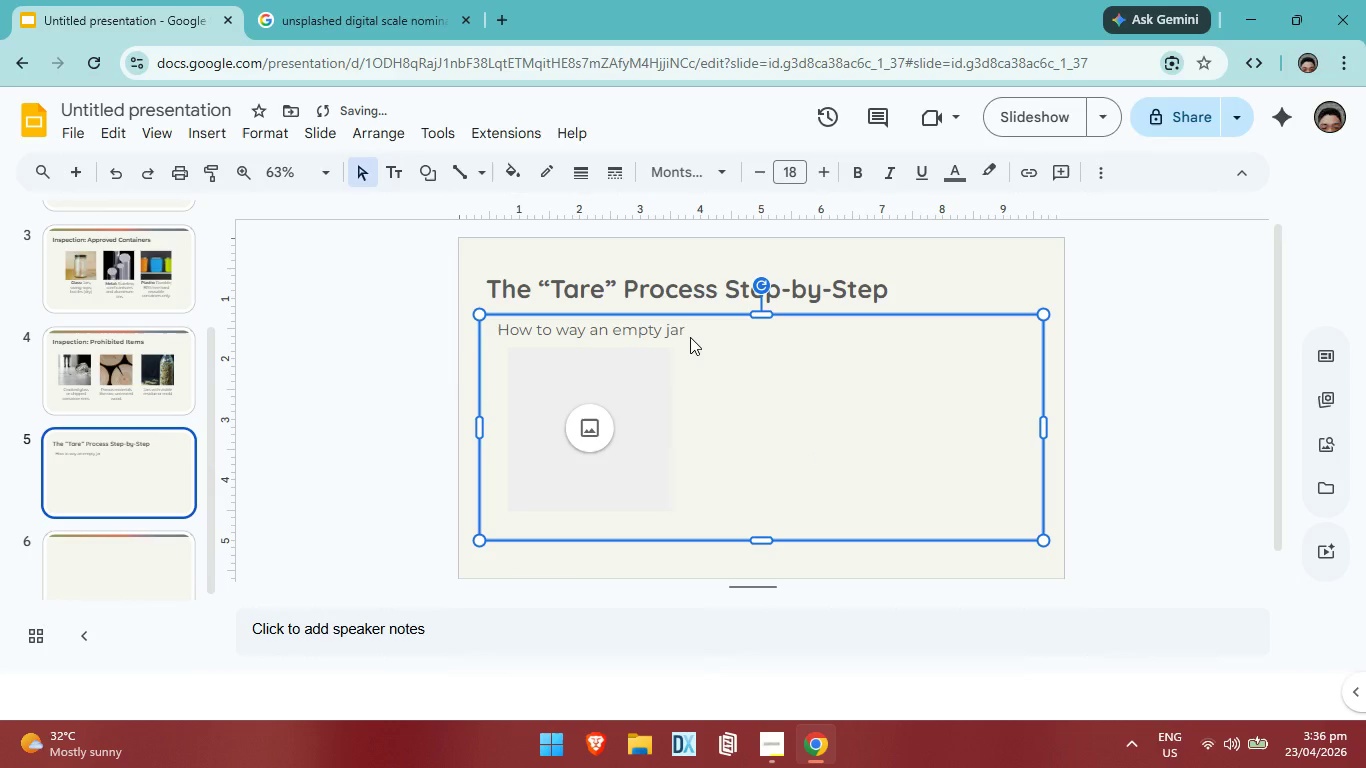 
left_click([690, 337])
 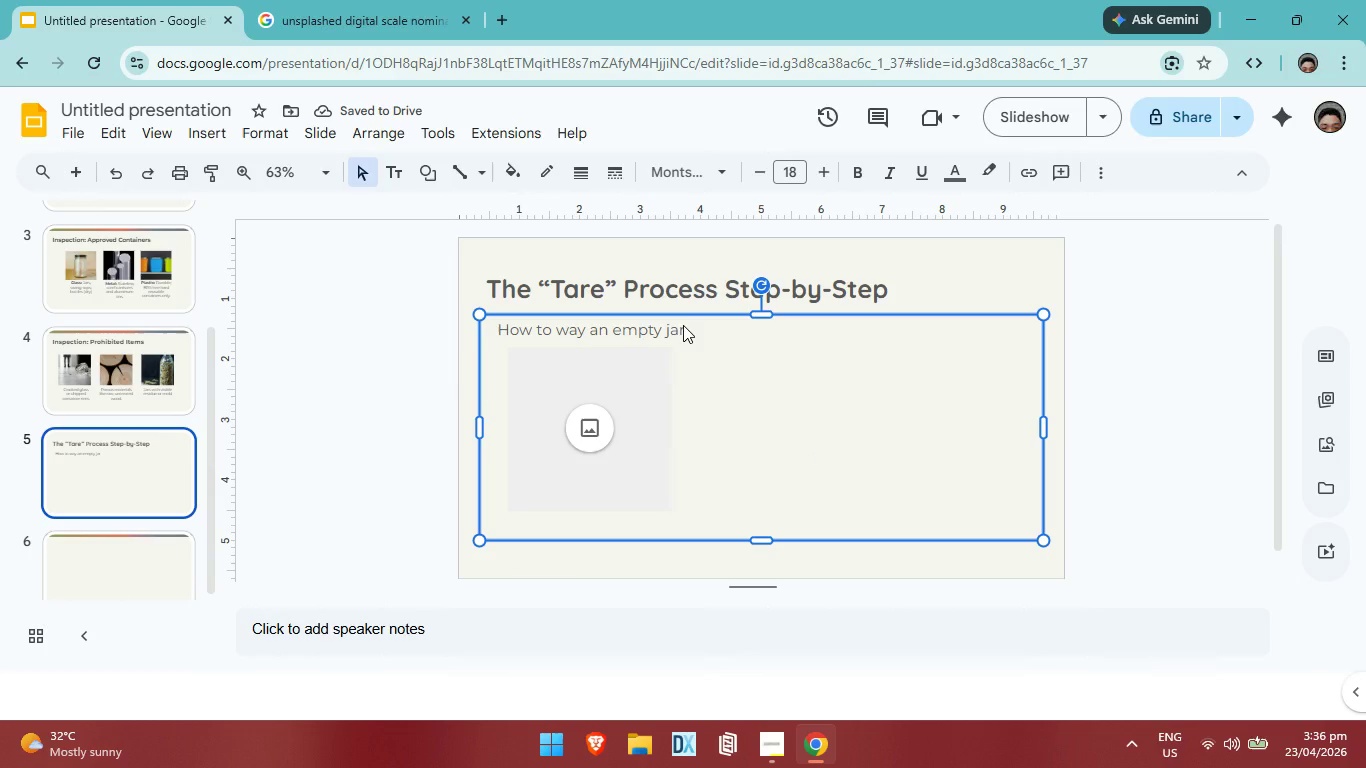 
double_click([683, 325])
 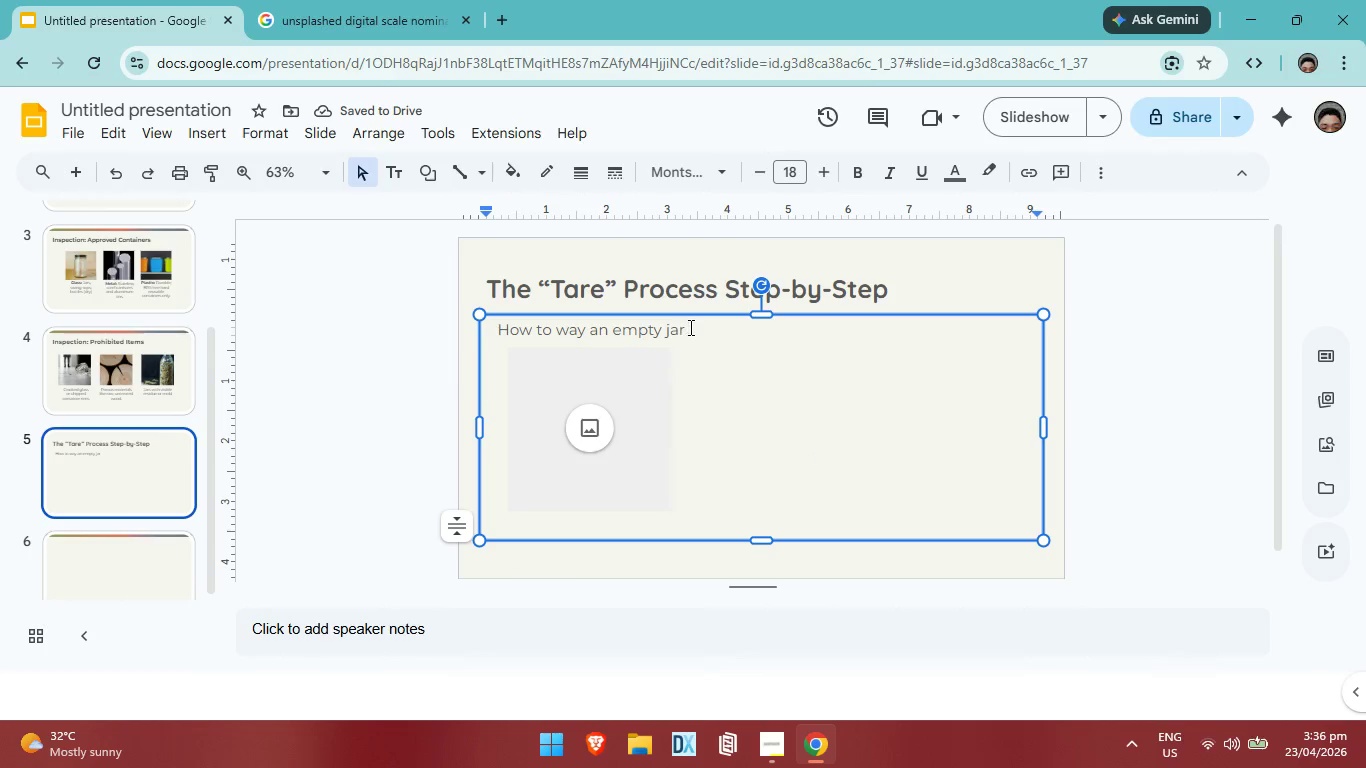 
left_click_drag(start_coordinate=[689, 327], to_coordinate=[500, 331])
 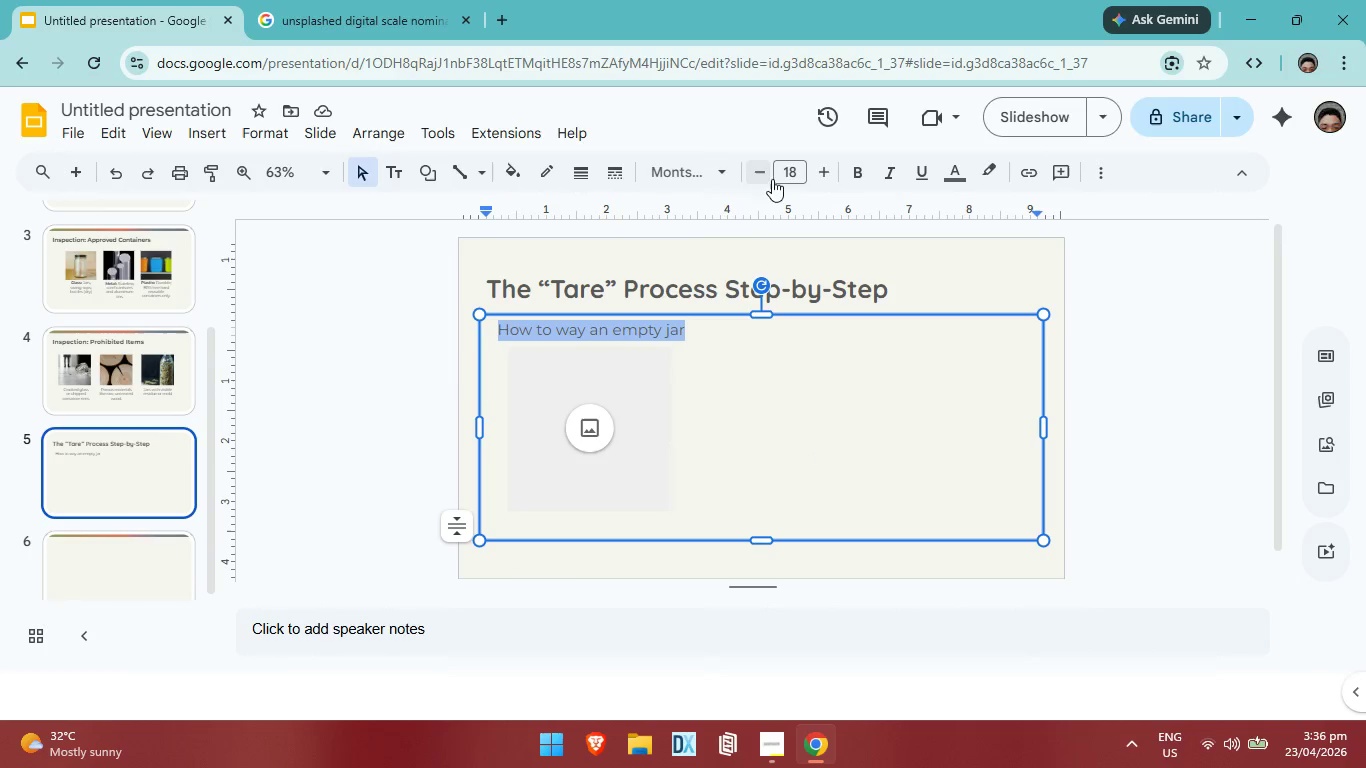 
mouse_move([888, 171])
 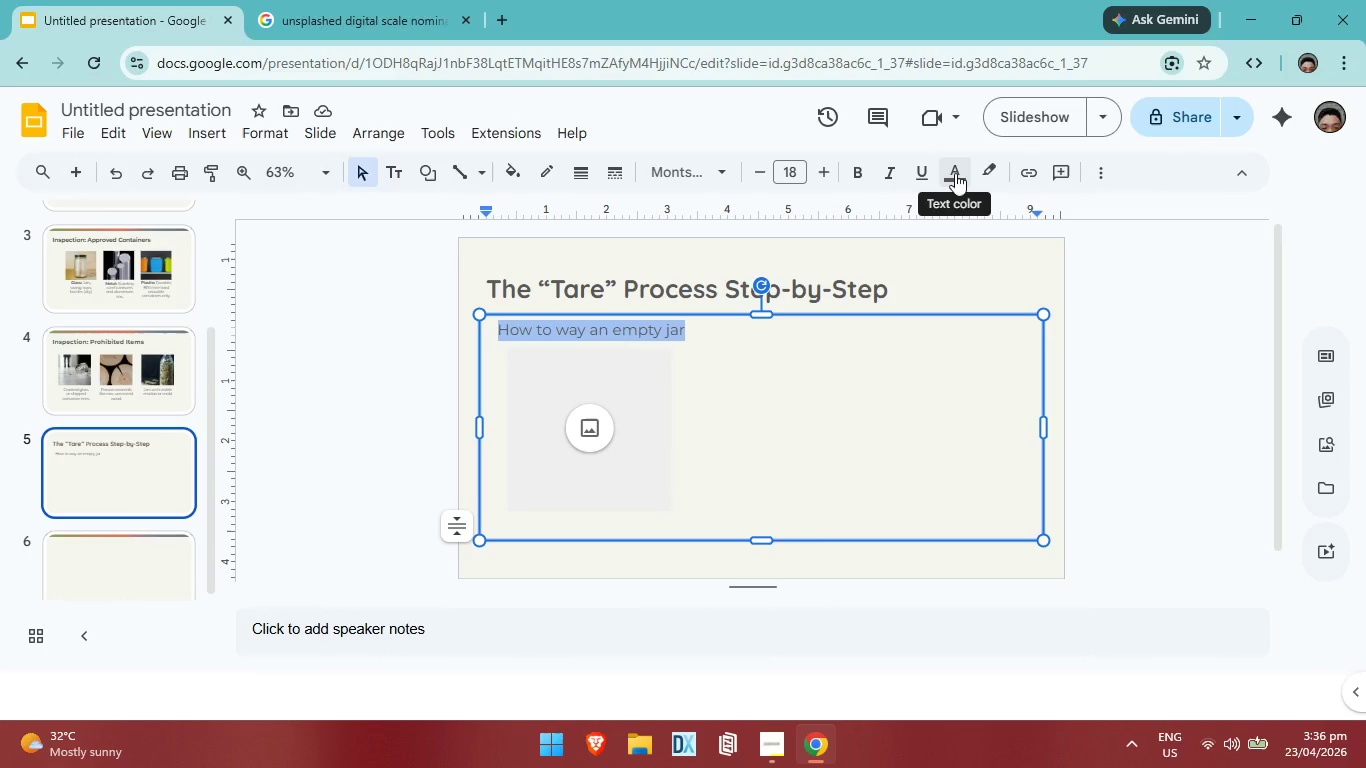 
left_click([955, 173])
 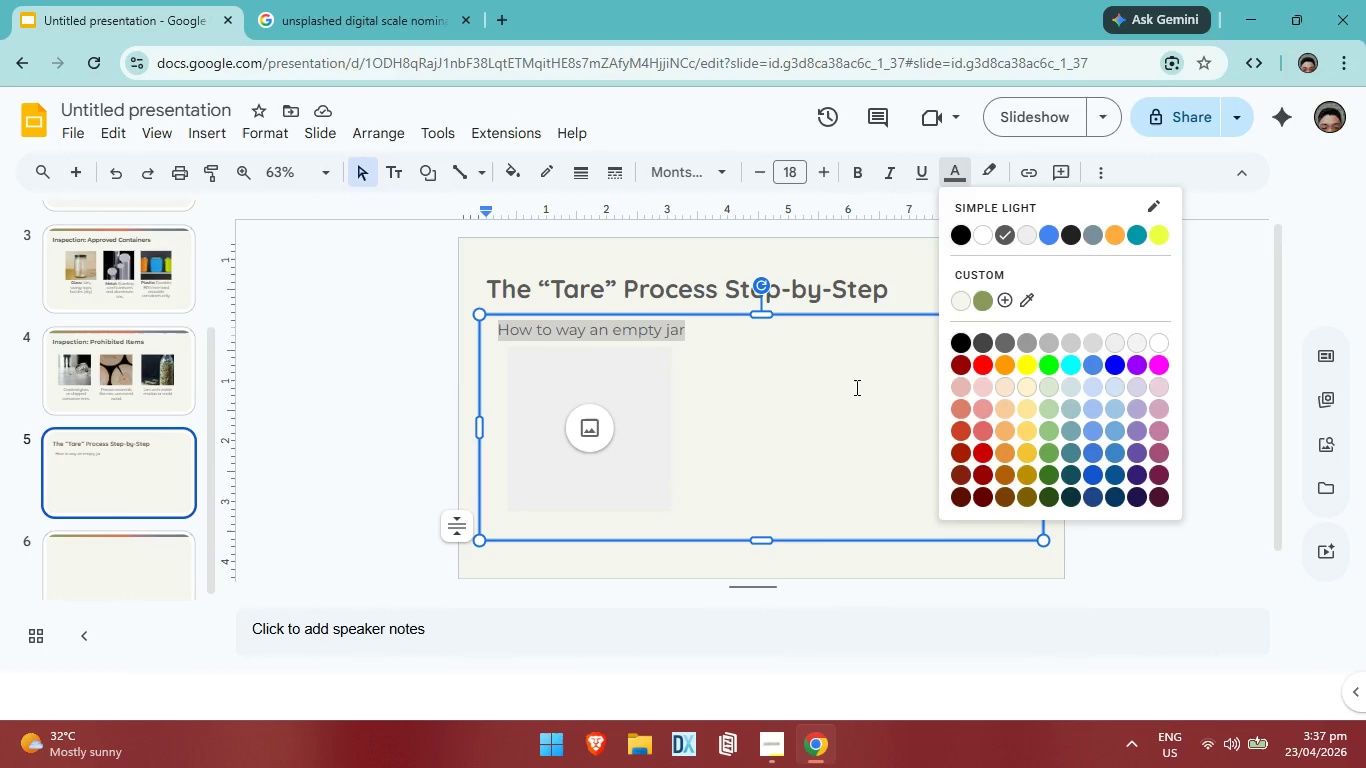 
left_click([862, 400])
 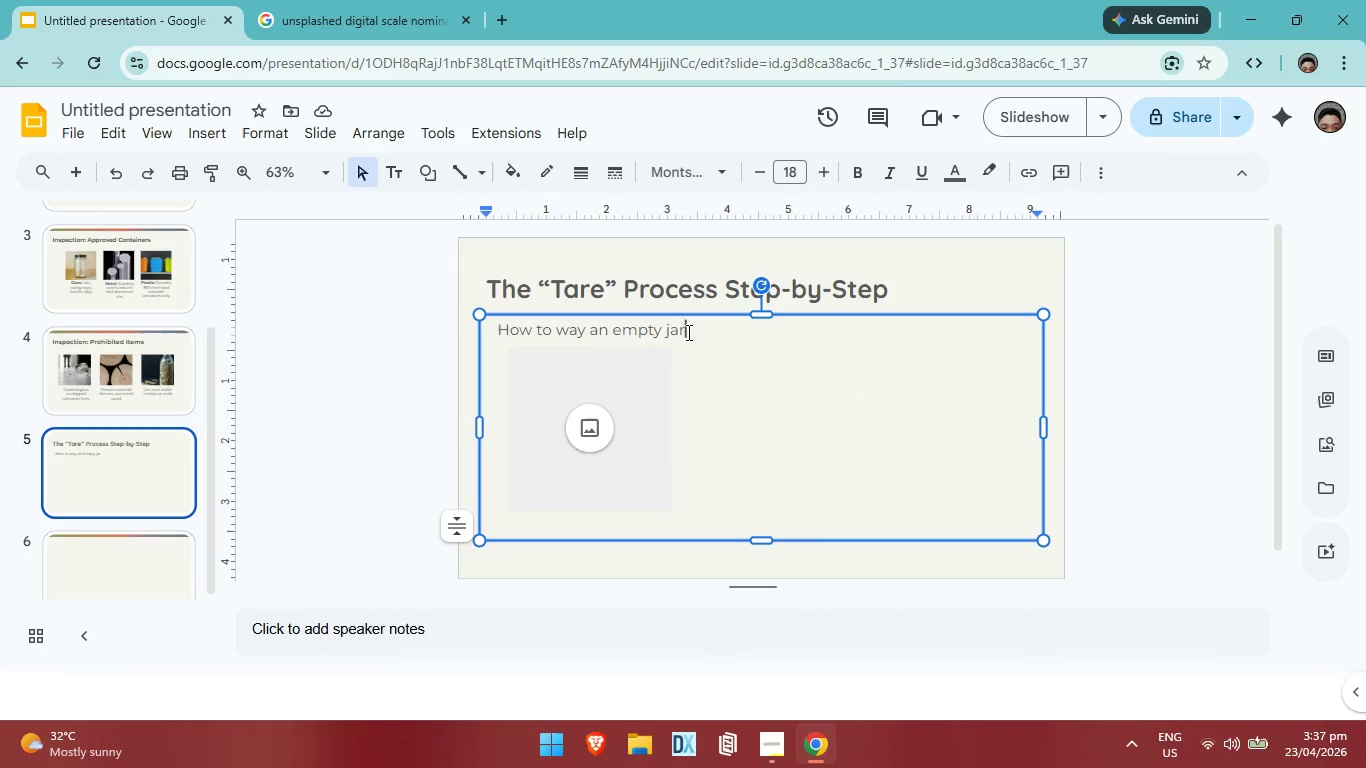 
left_click_drag(start_coordinate=[687, 332], to_coordinate=[493, 330])
 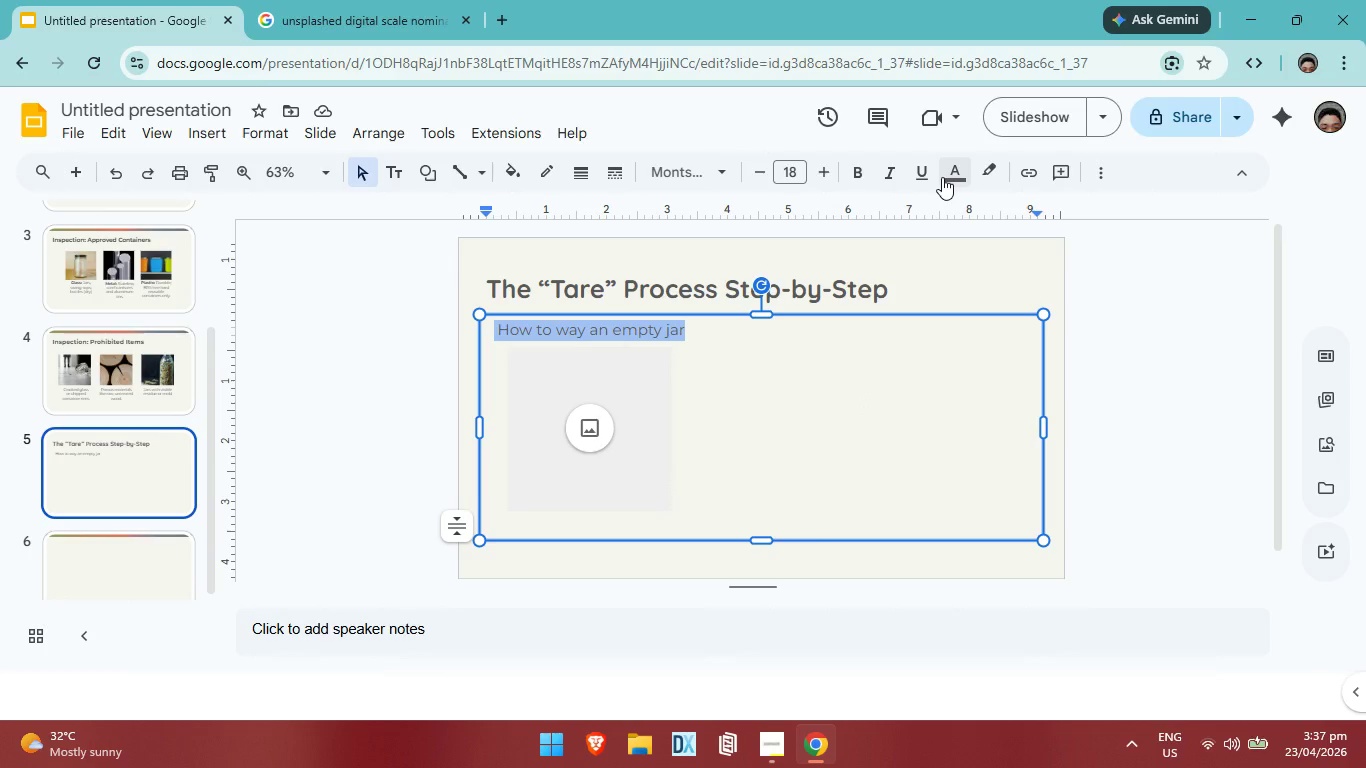 
left_click([942, 177])
 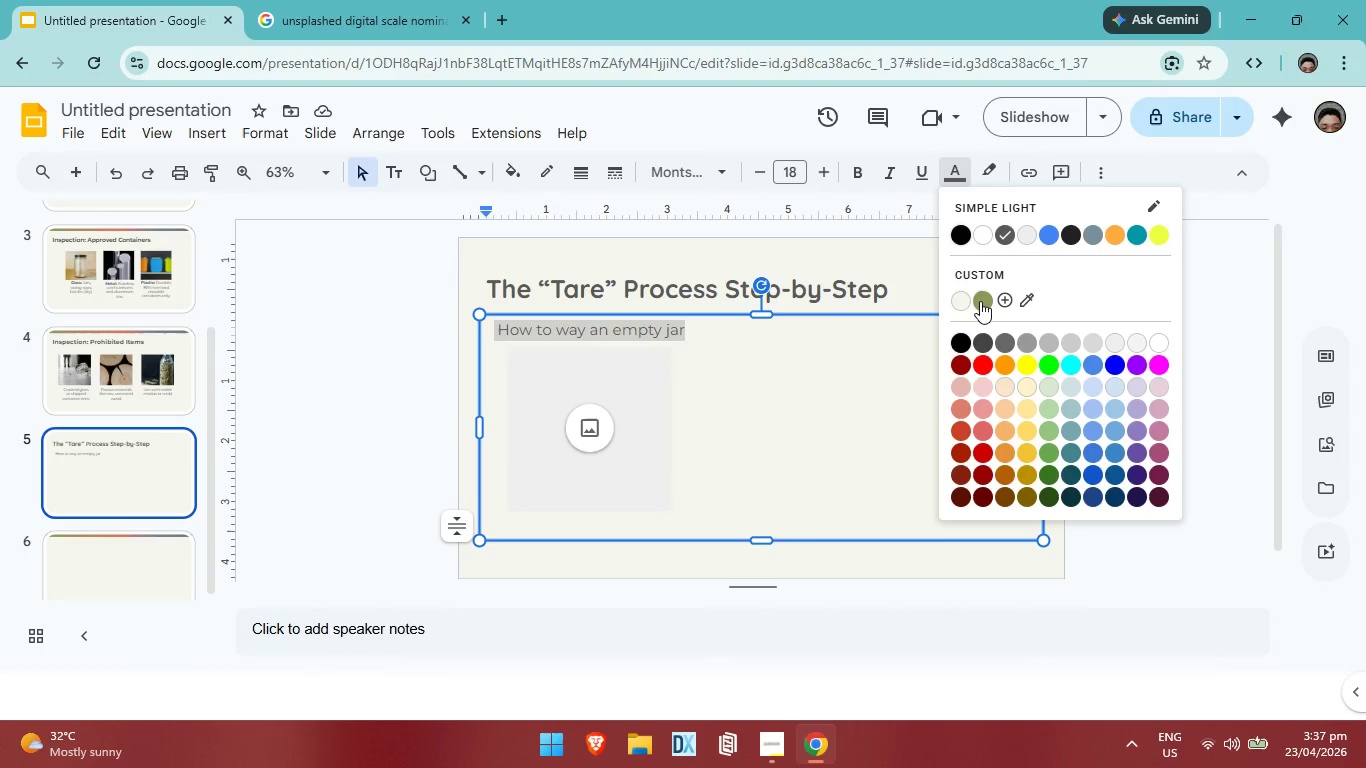 
left_click([980, 301])
 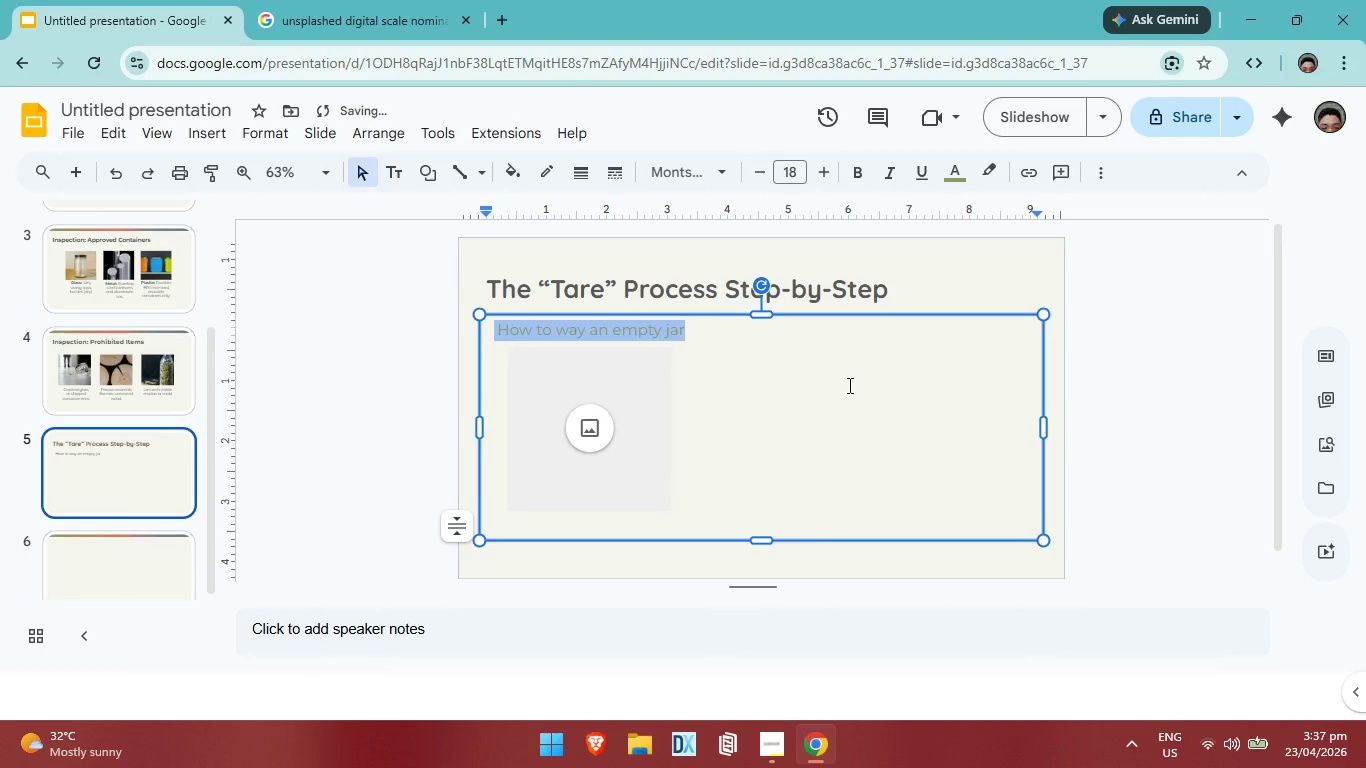 
left_click([848, 385])
 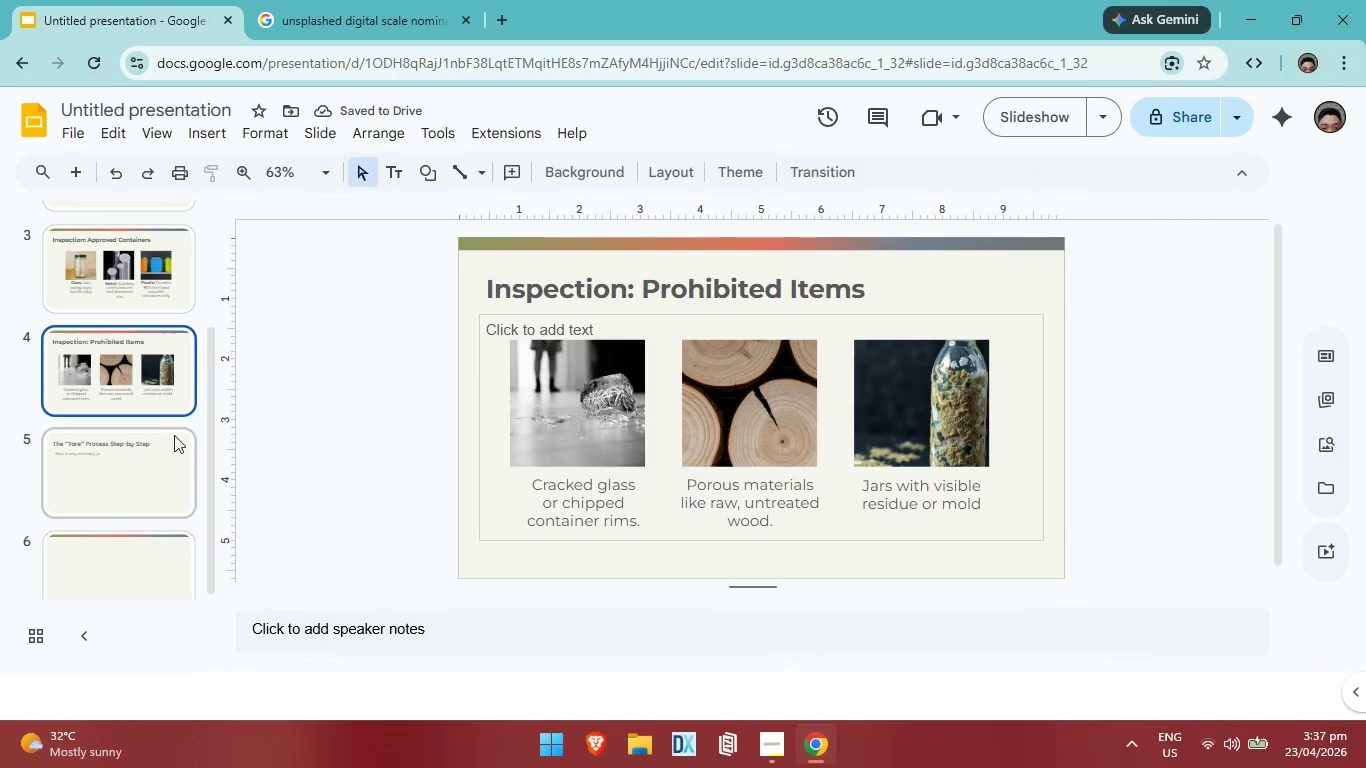 
left_click([169, 475])
 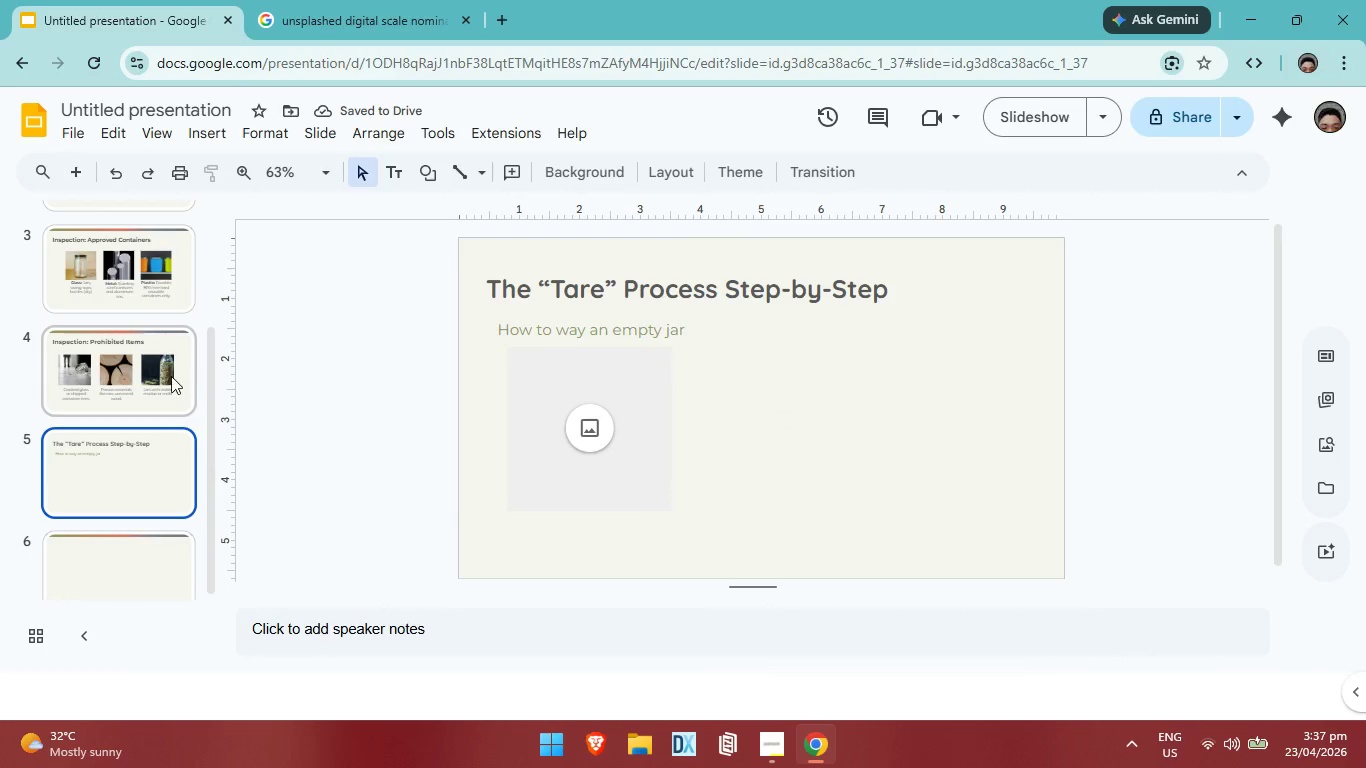 
left_click([171, 376])
 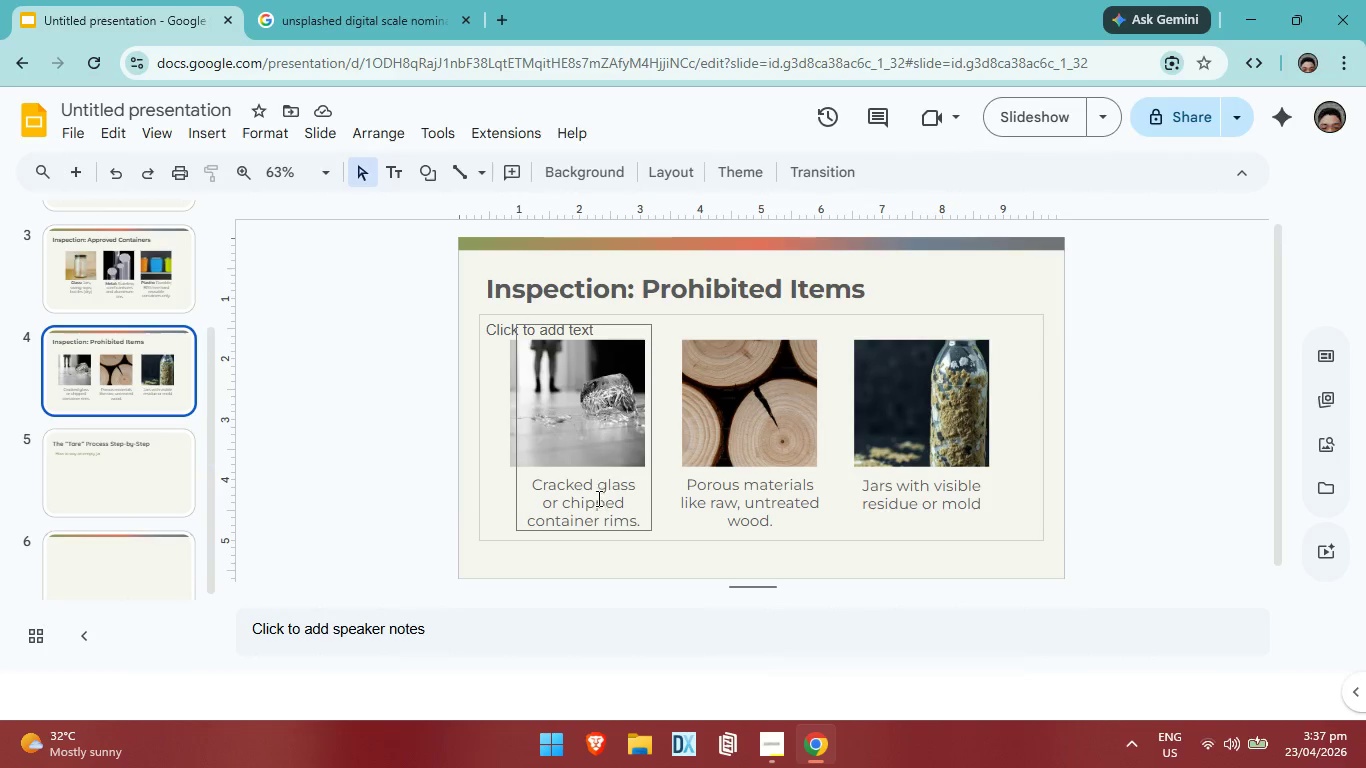 
left_click([597, 498])
 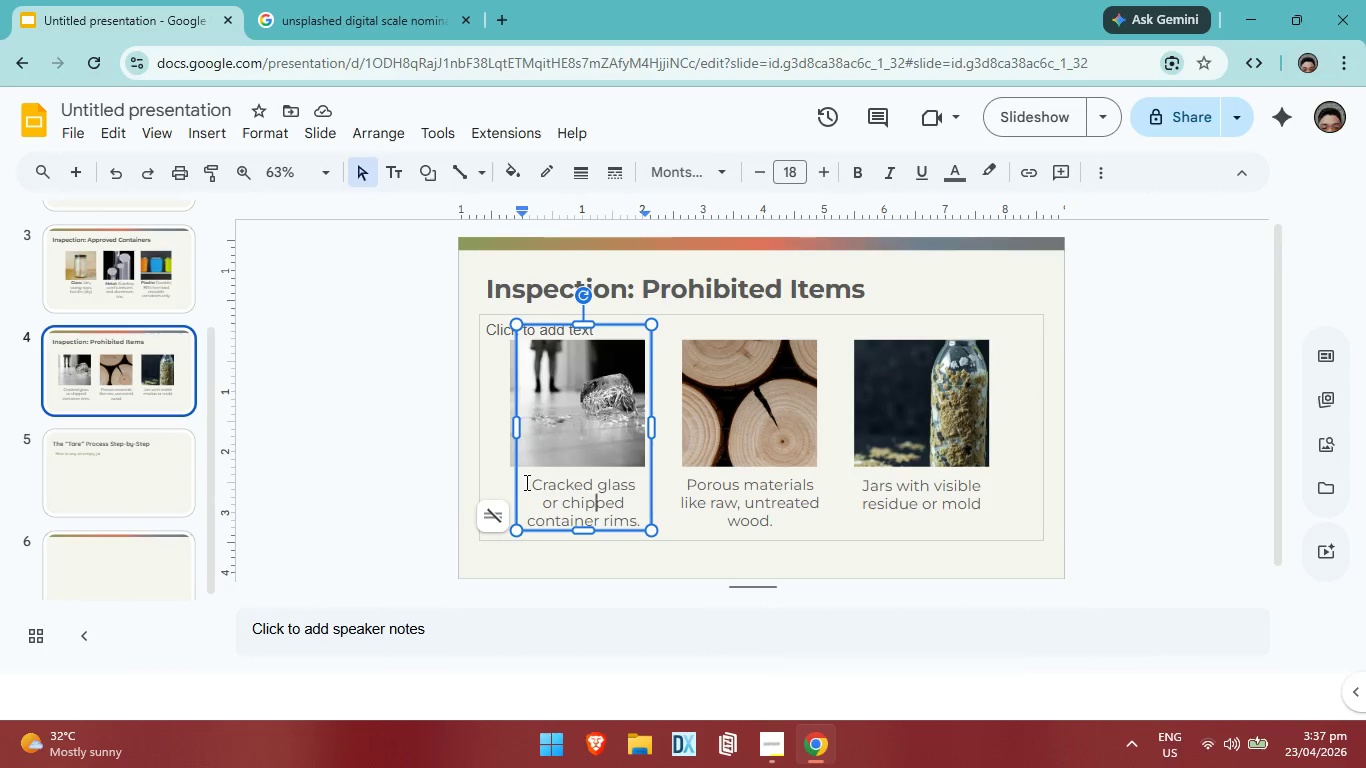 
left_click([525, 482])
 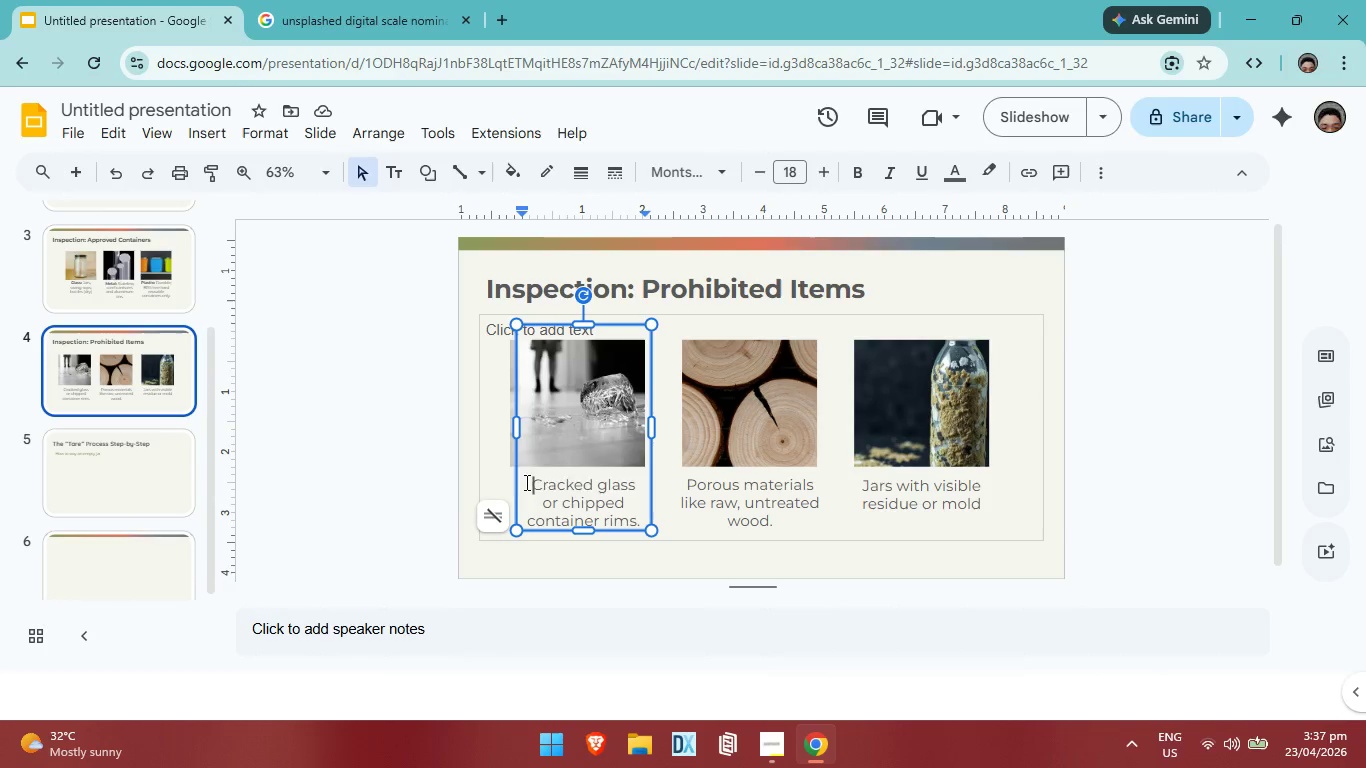 
left_click_drag(start_coordinate=[525, 482], to_coordinate=[645, 521])
 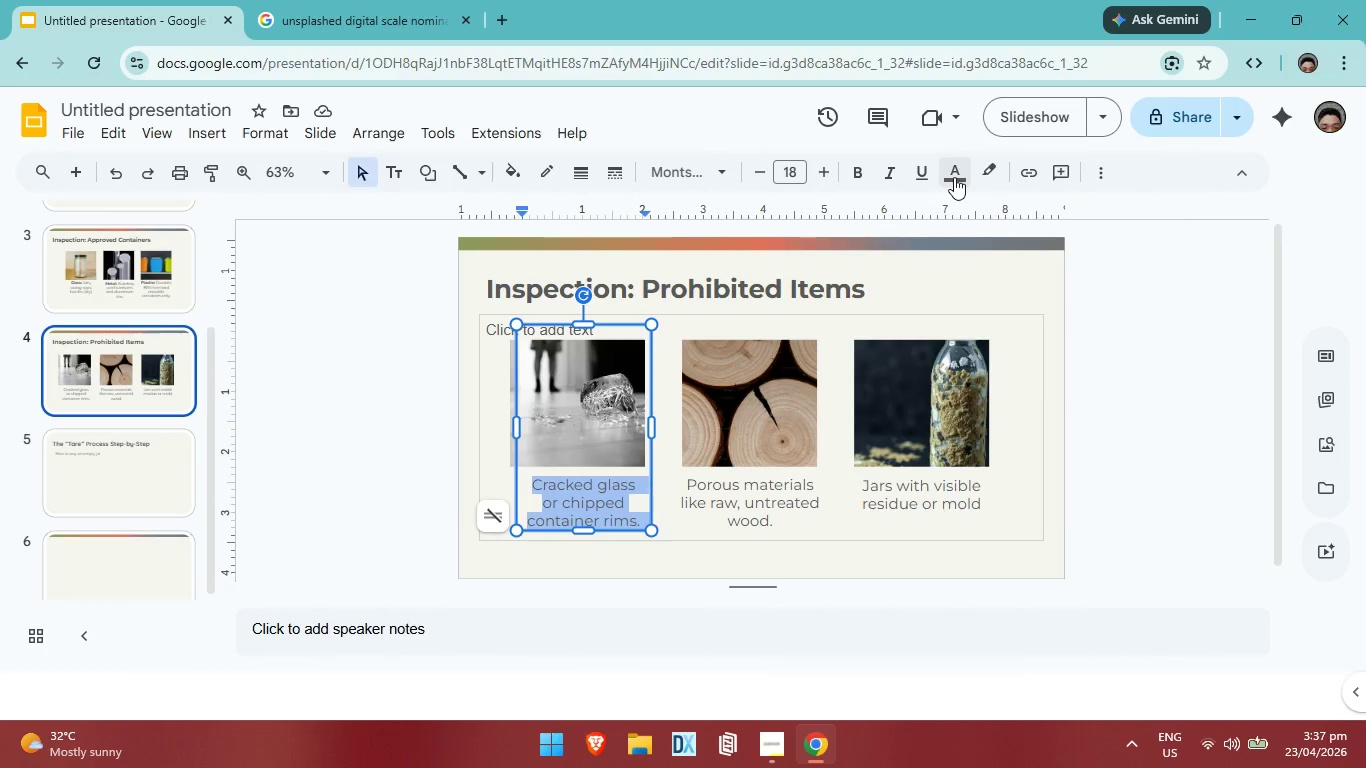 
left_click([954, 177])
 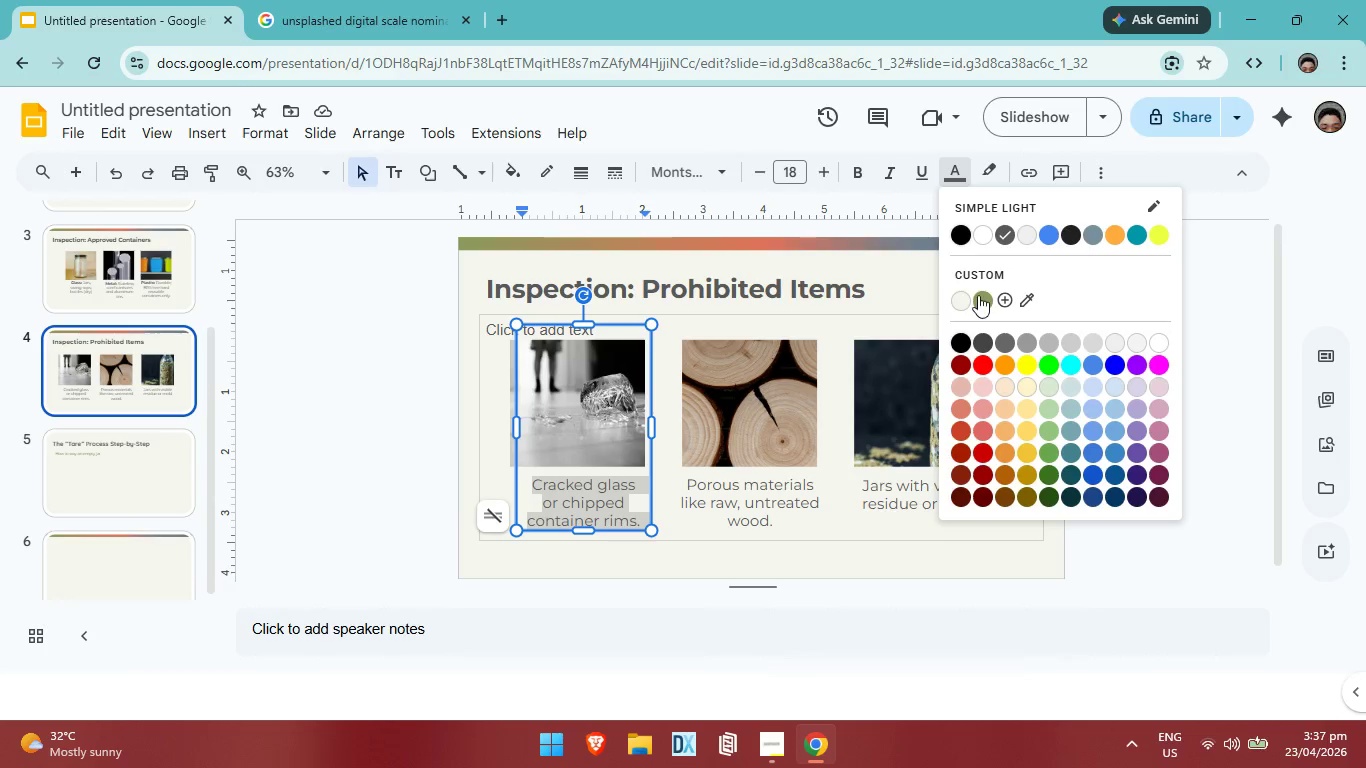 
left_click([978, 295])
 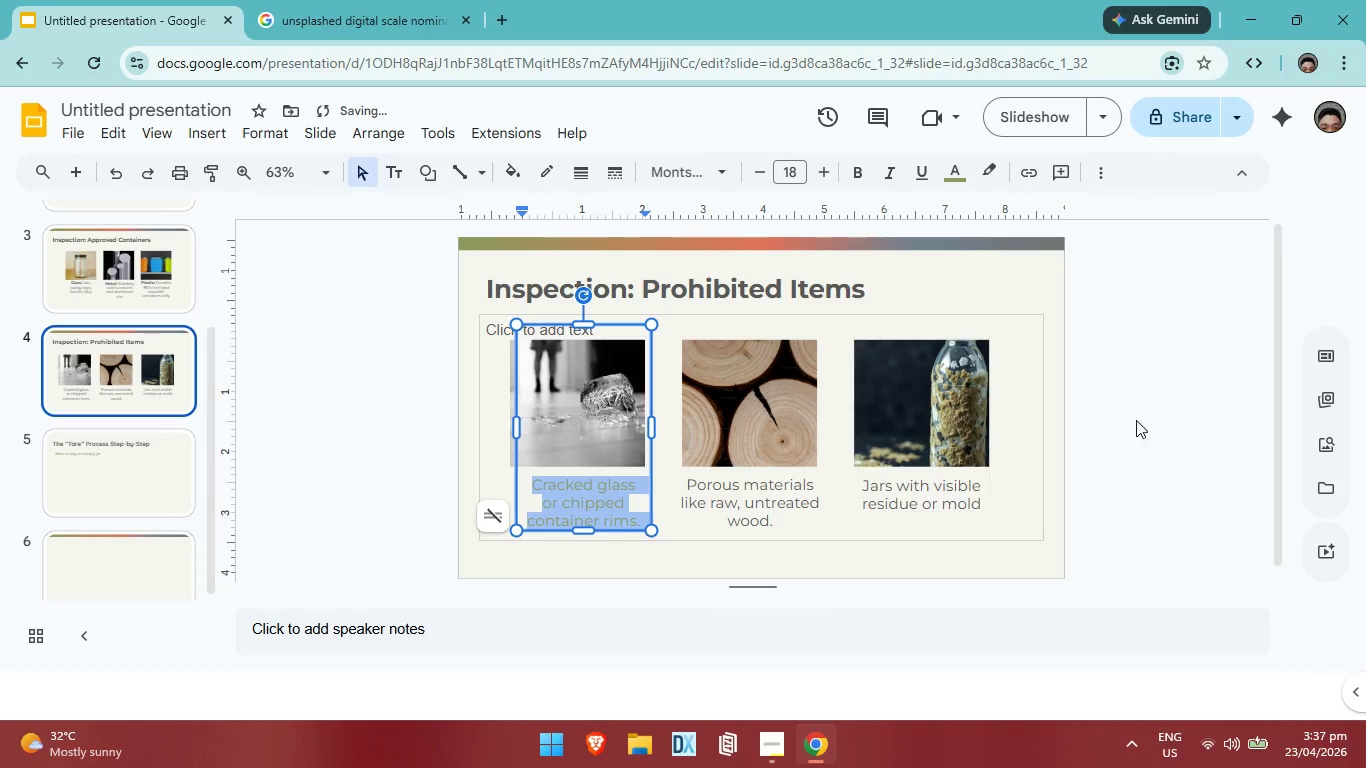 
left_click([1146, 416])
 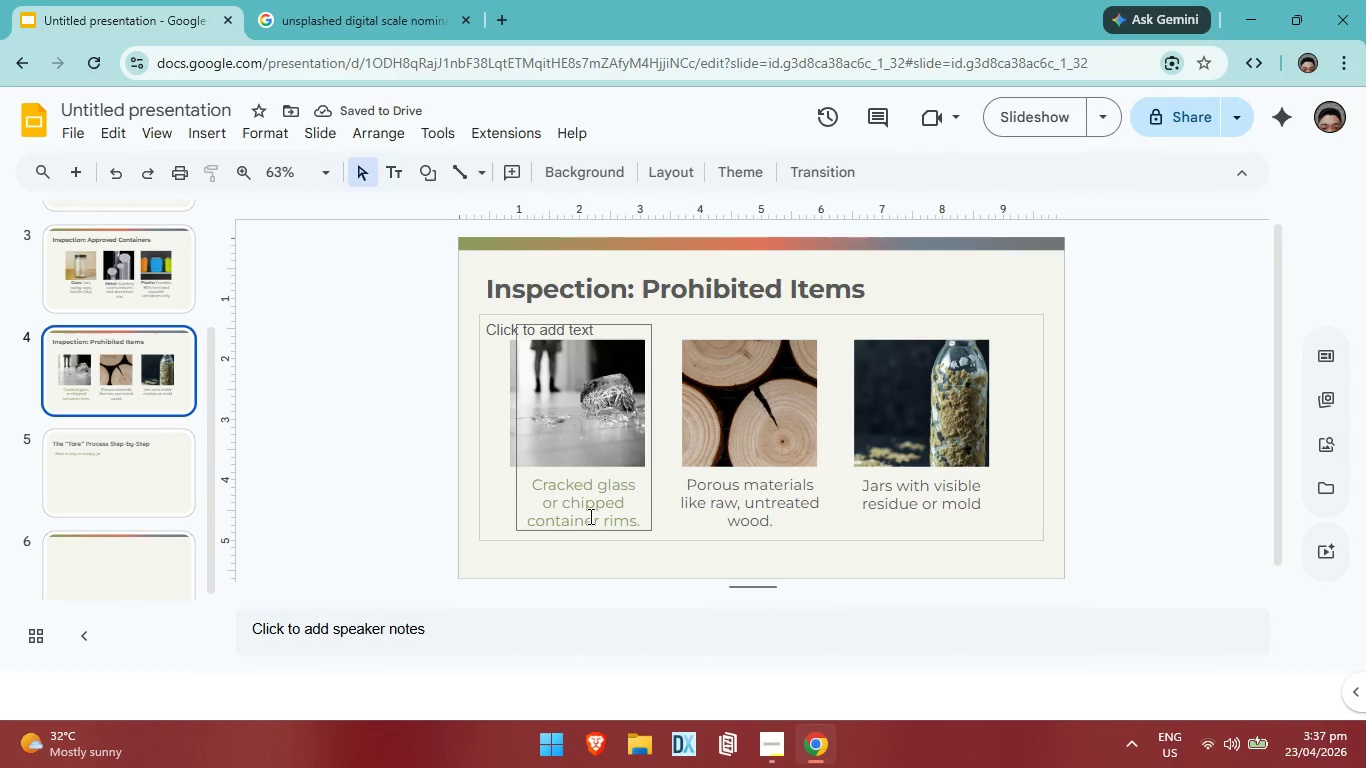 
left_click([589, 516])
 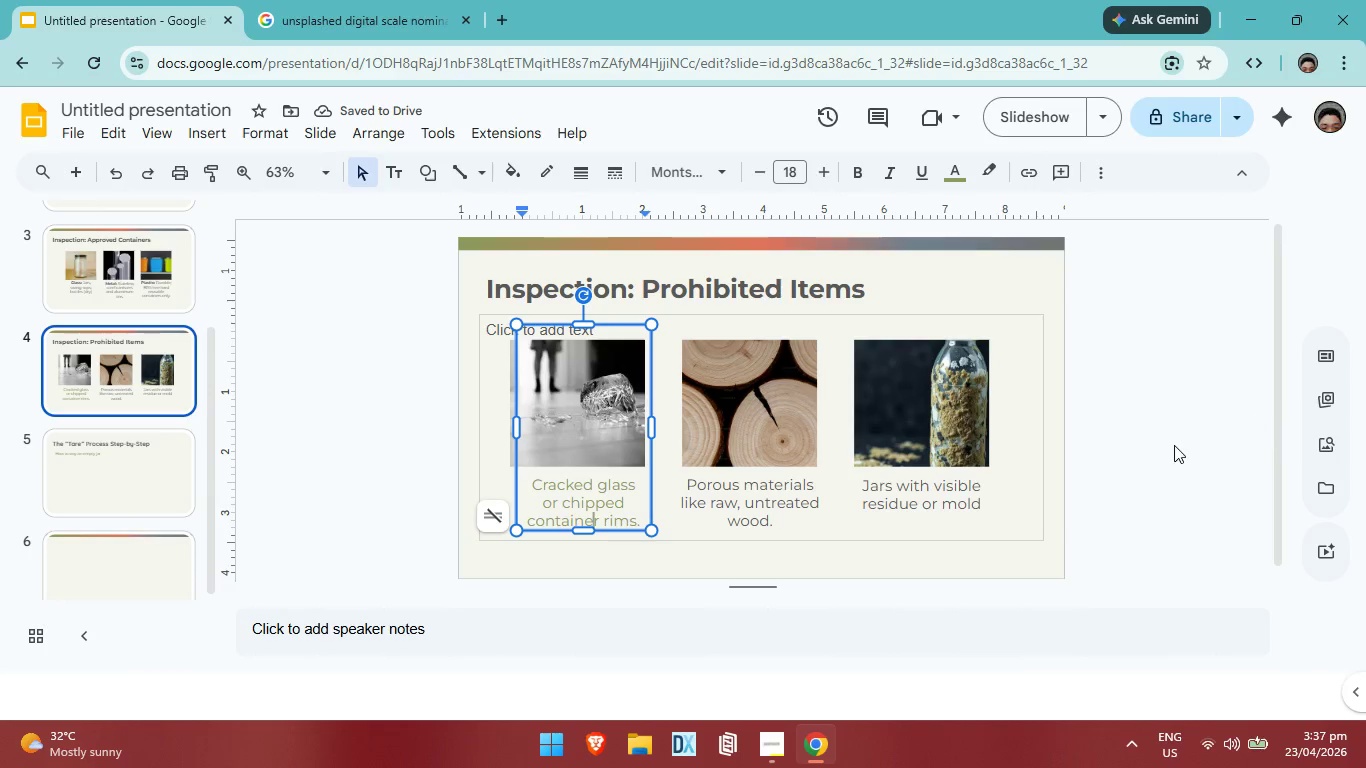 
left_click([1174, 445])
 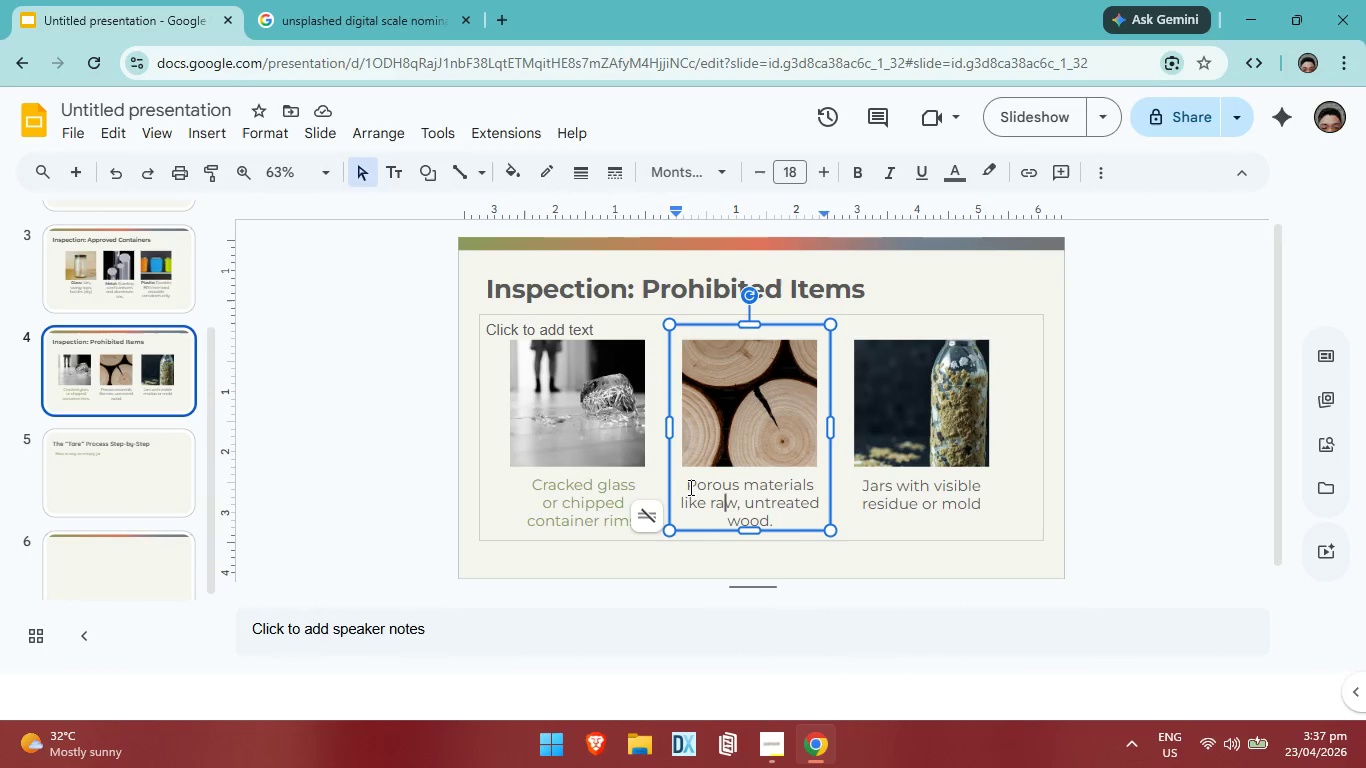 
left_click_drag(start_coordinate=[687, 485], to_coordinate=[772, 517])
 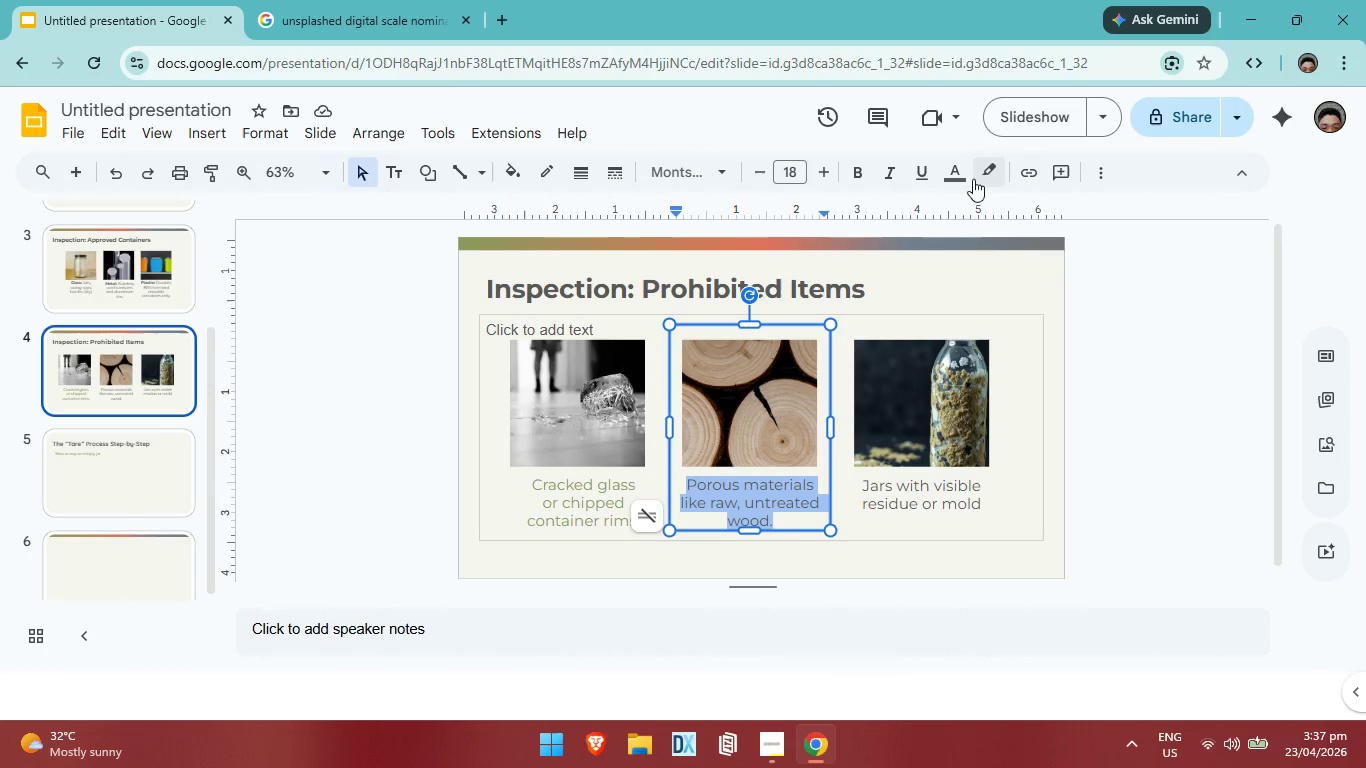 
left_click([956, 179])
 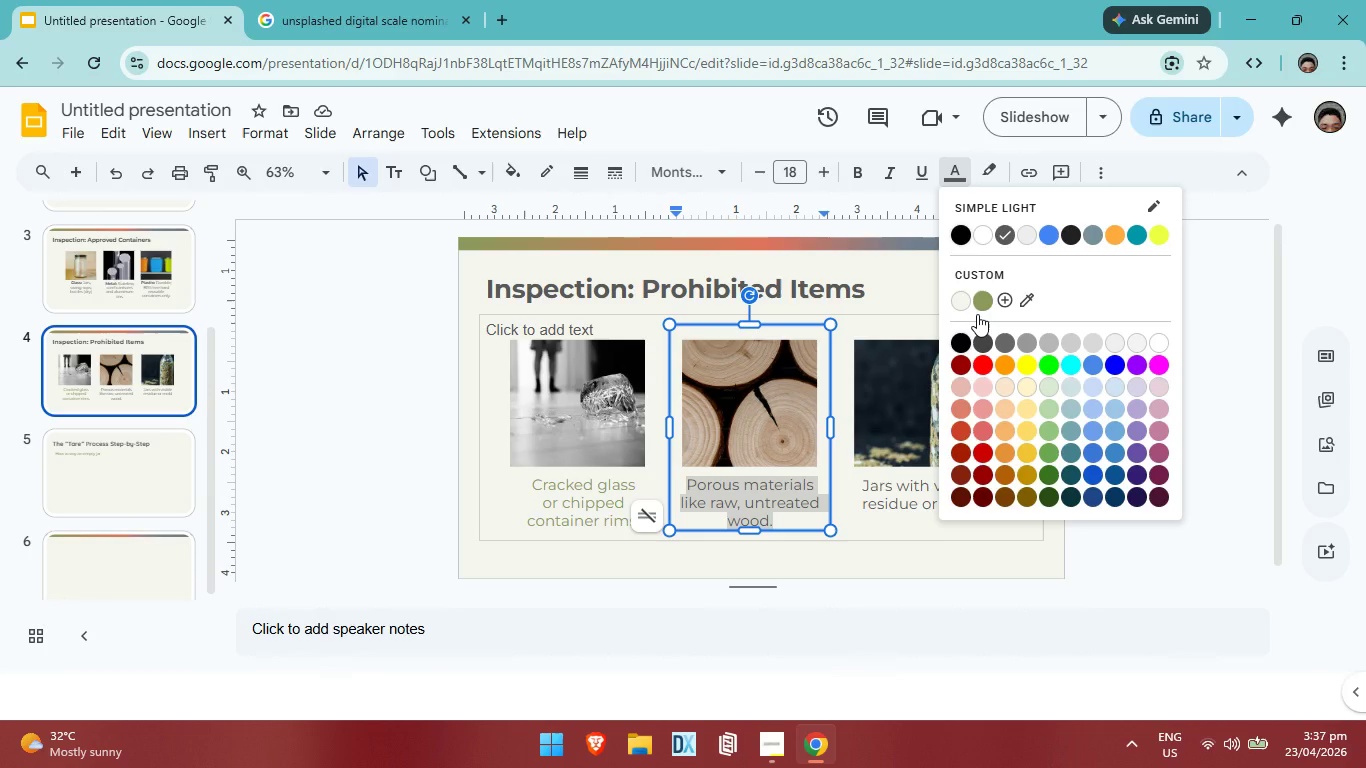 
left_click([977, 296])
 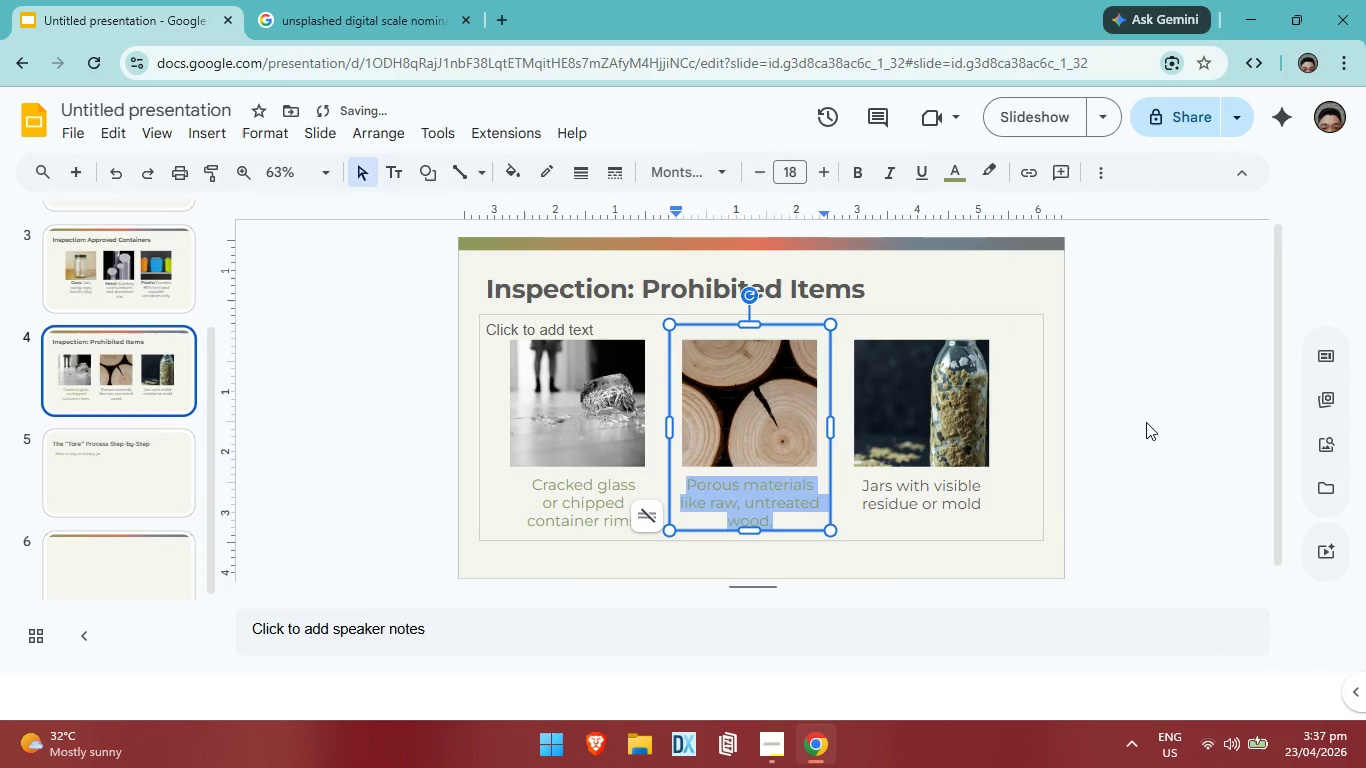 
left_click([1146, 422])
 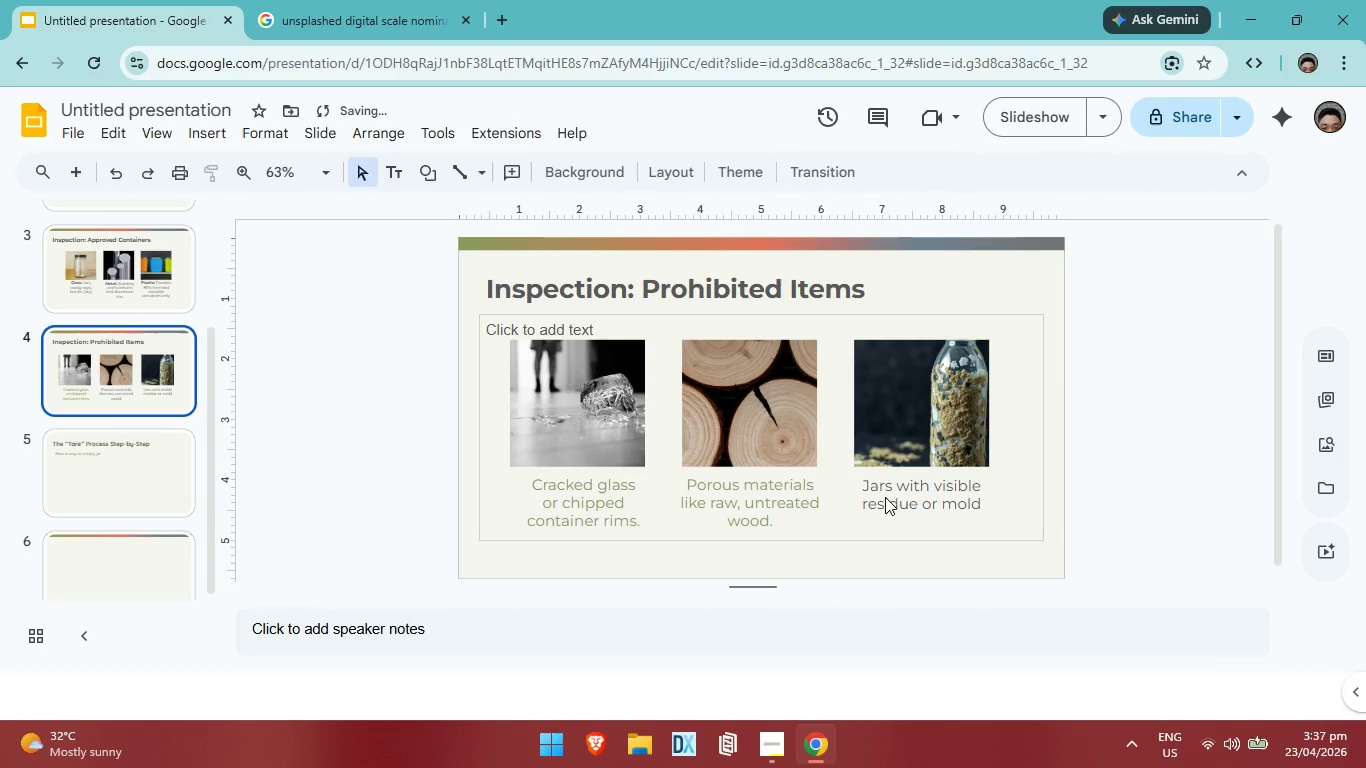 
left_click([885, 497])
 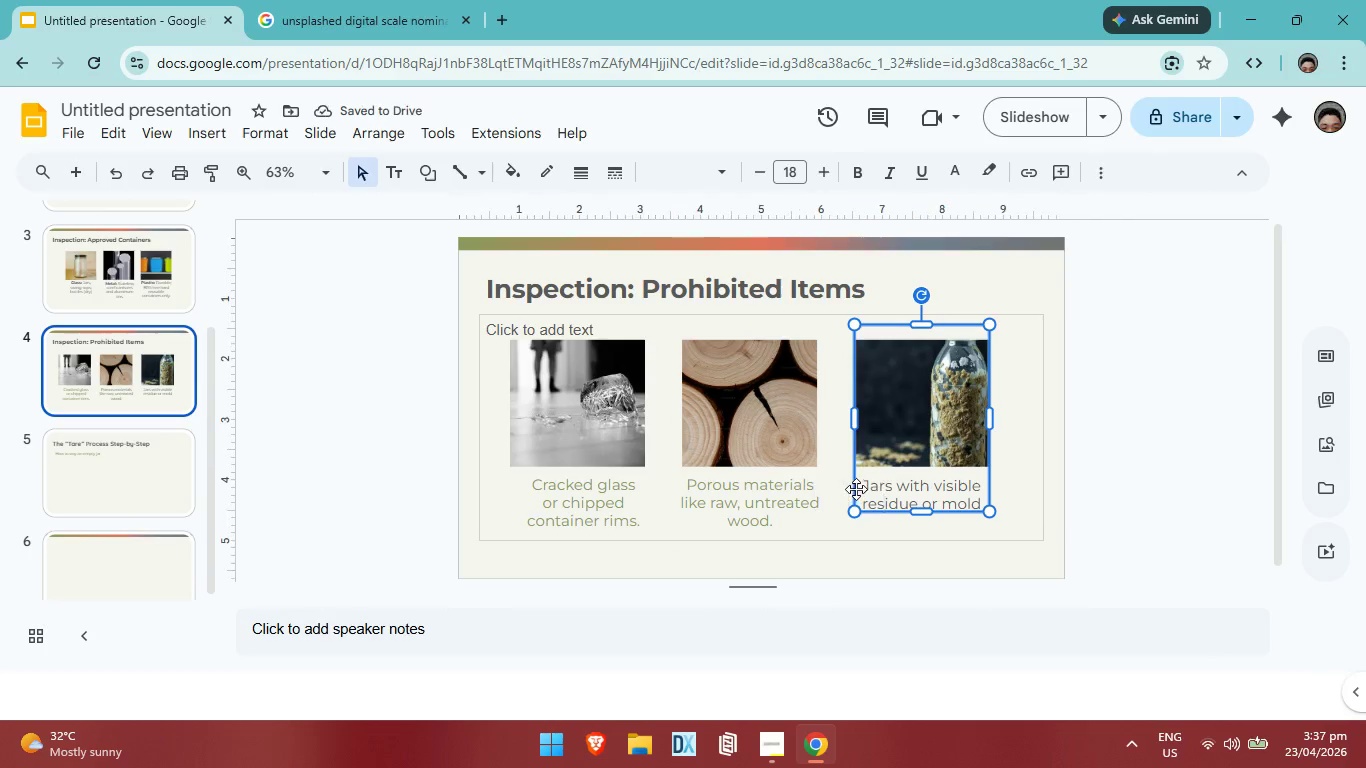 
left_click([855, 489])
 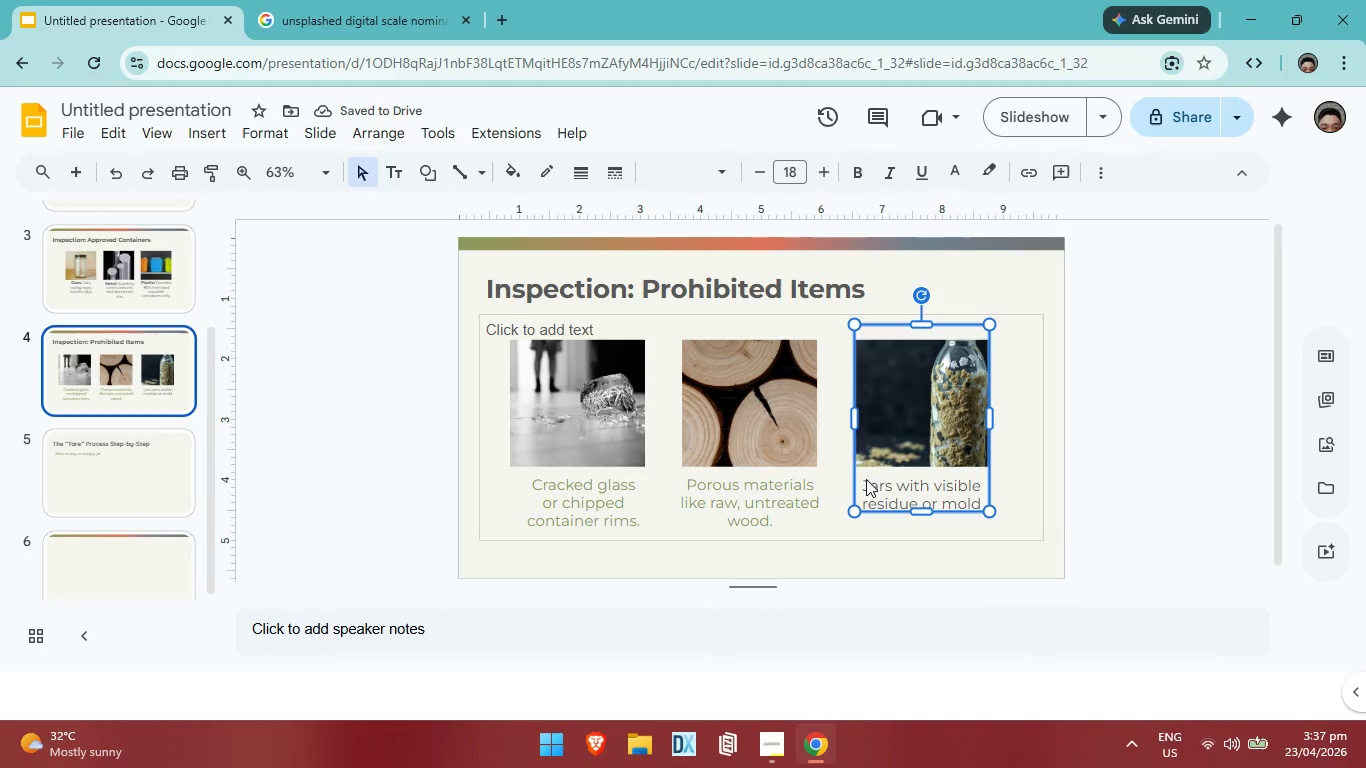 
left_click([866, 479])
 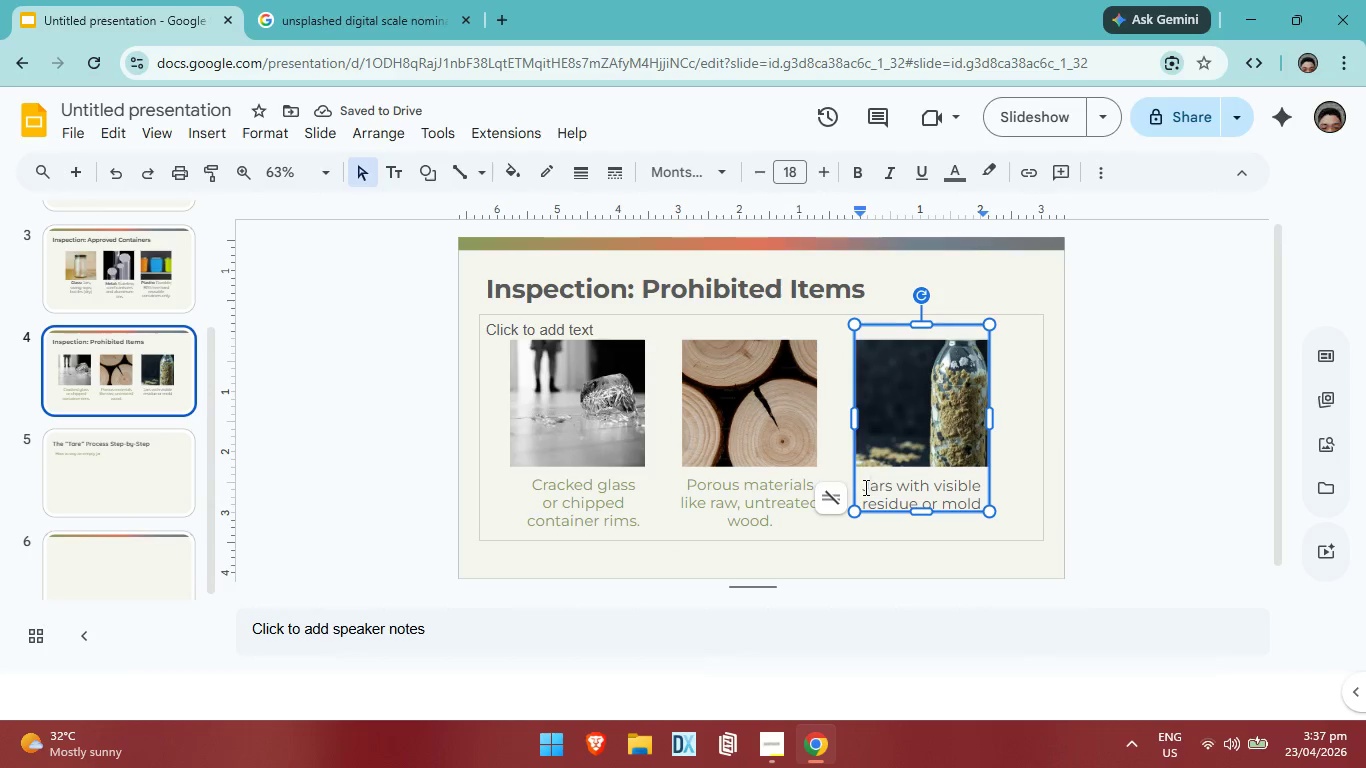 
left_click([864, 487])
 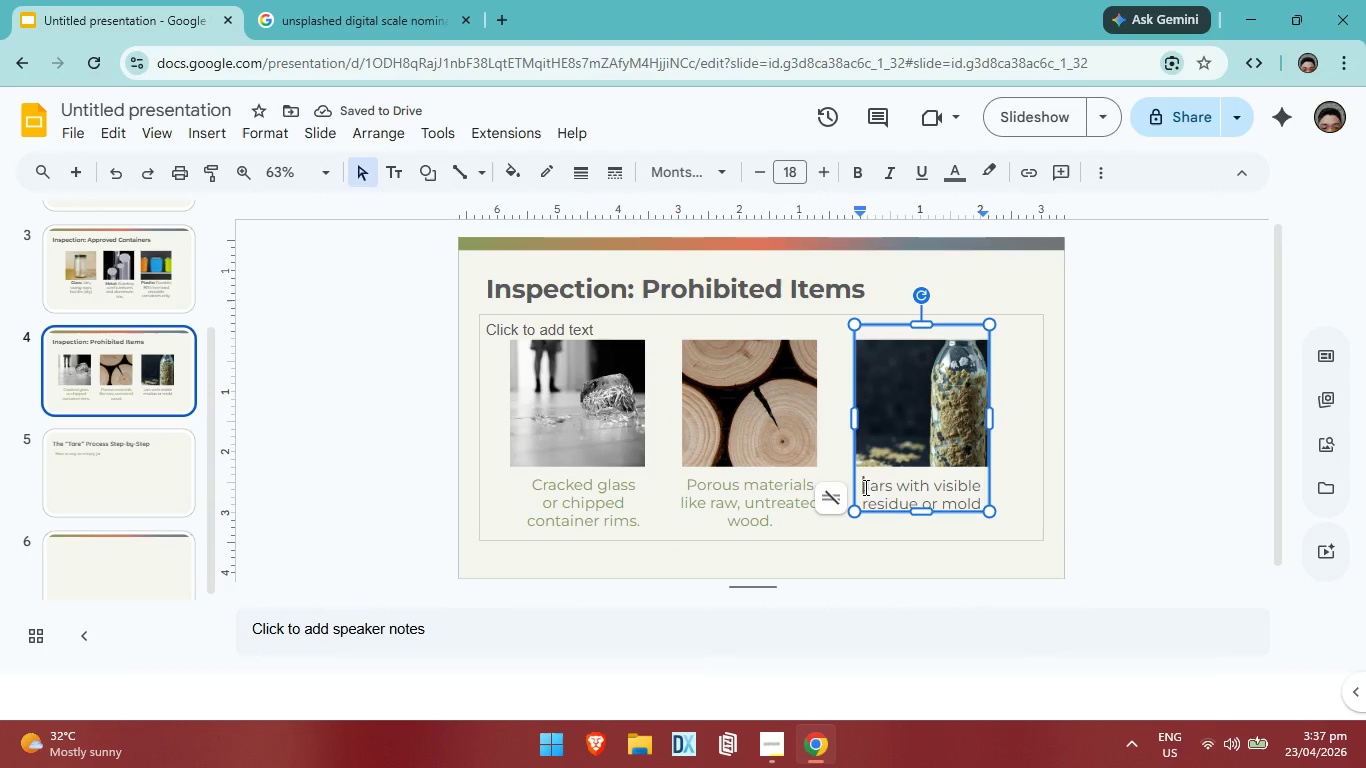 
left_click_drag(start_coordinate=[863, 487], to_coordinate=[980, 506])
 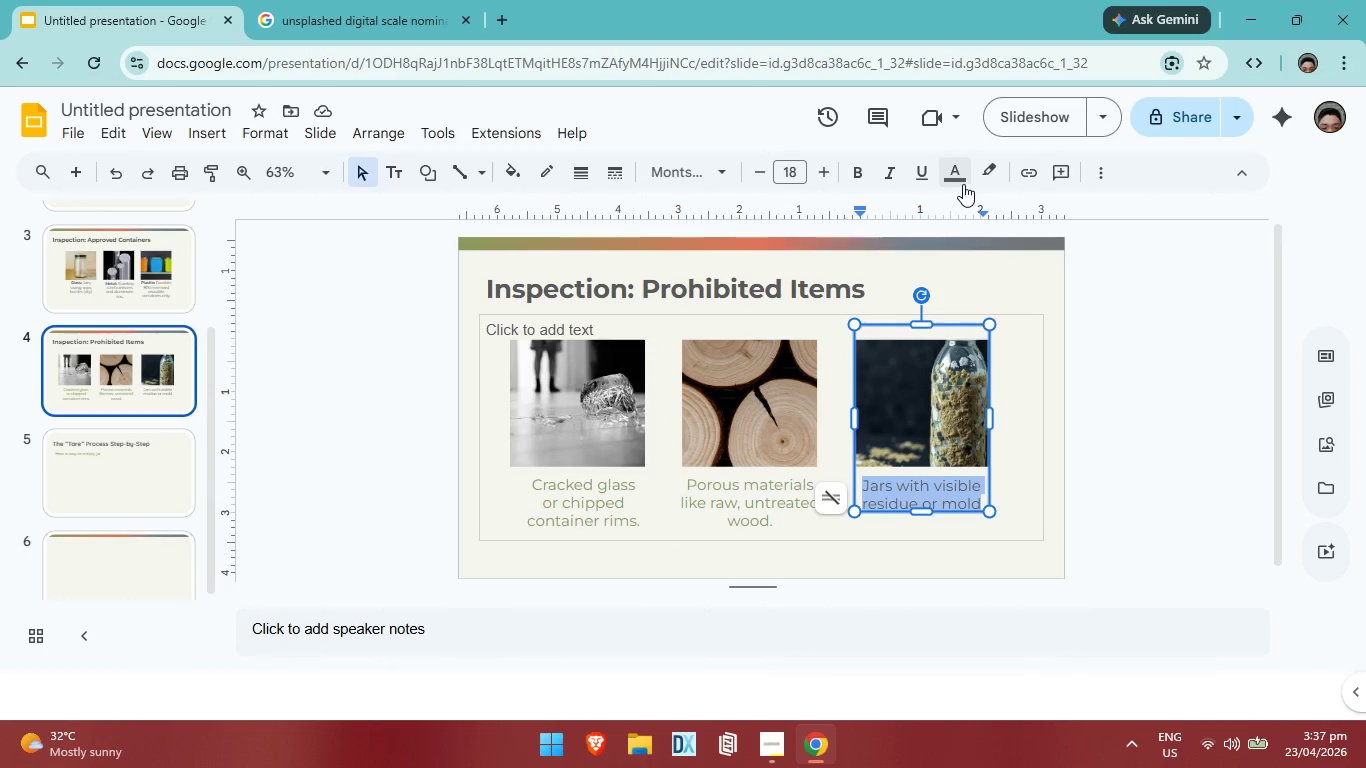 
left_click([963, 184])
 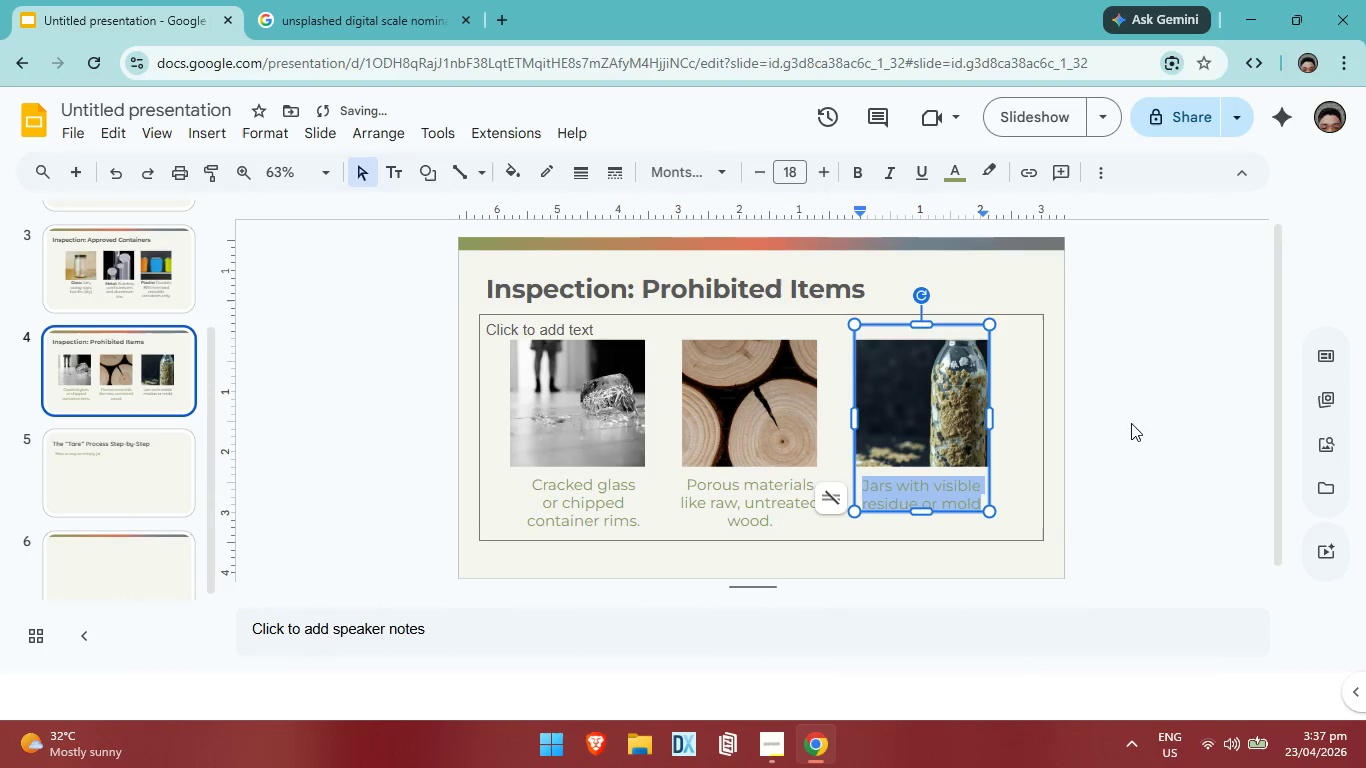 
left_click([1142, 429])
 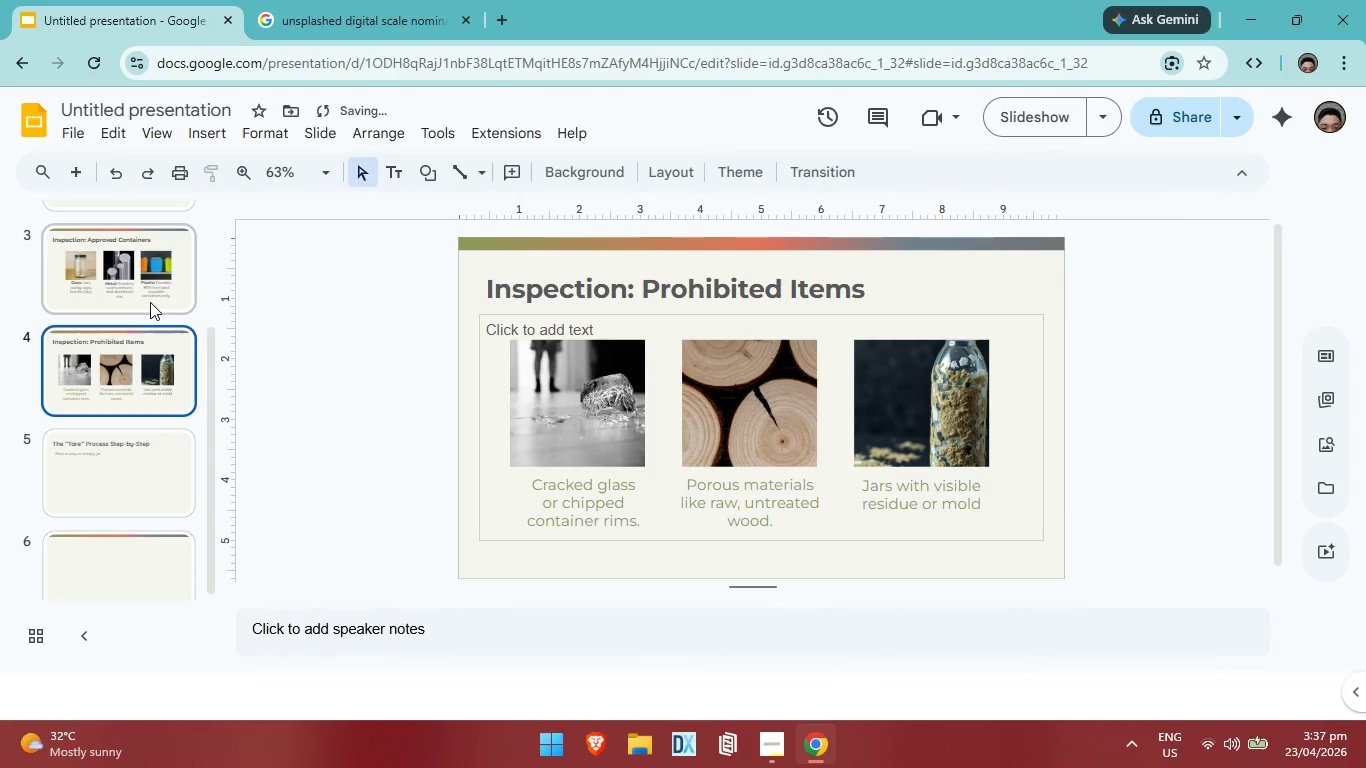 
left_click([150, 302])
 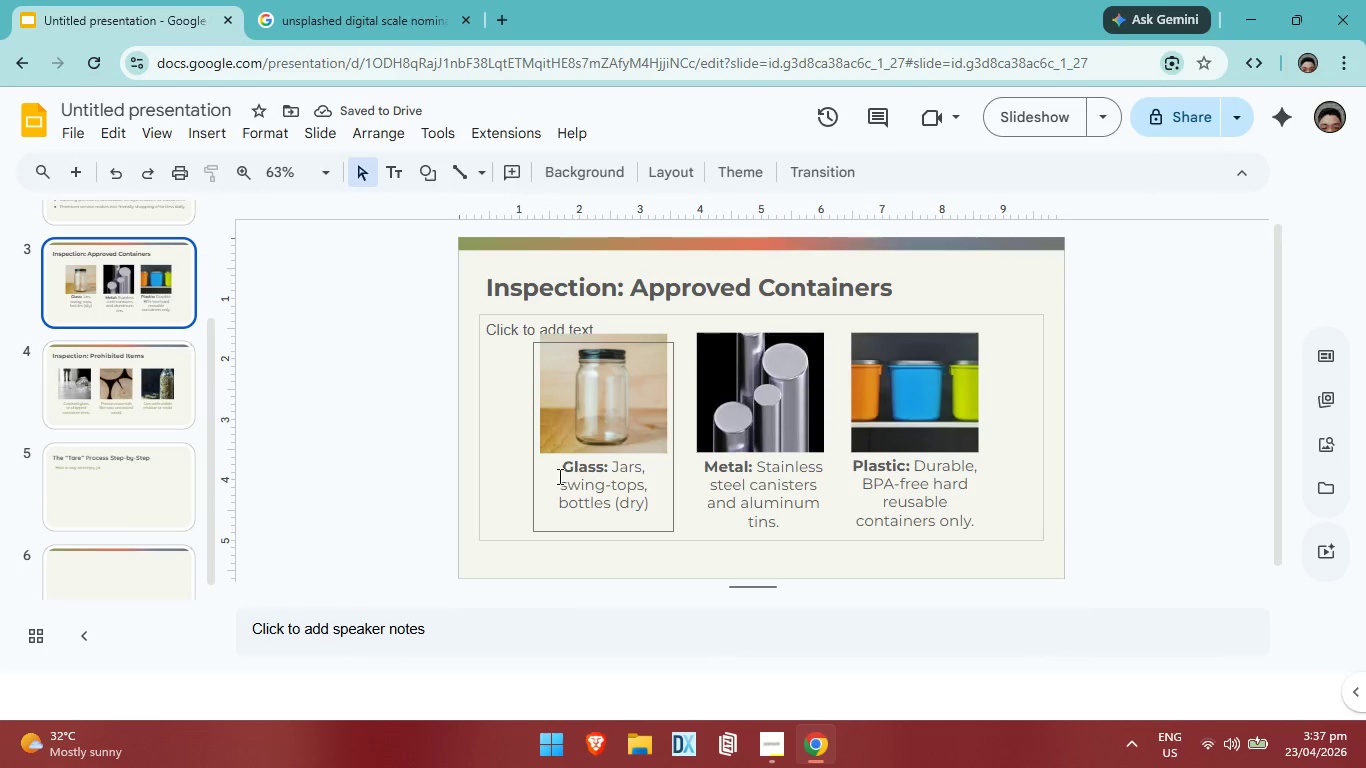 
left_click_drag(start_coordinate=[557, 474], to_coordinate=[651, 517])
 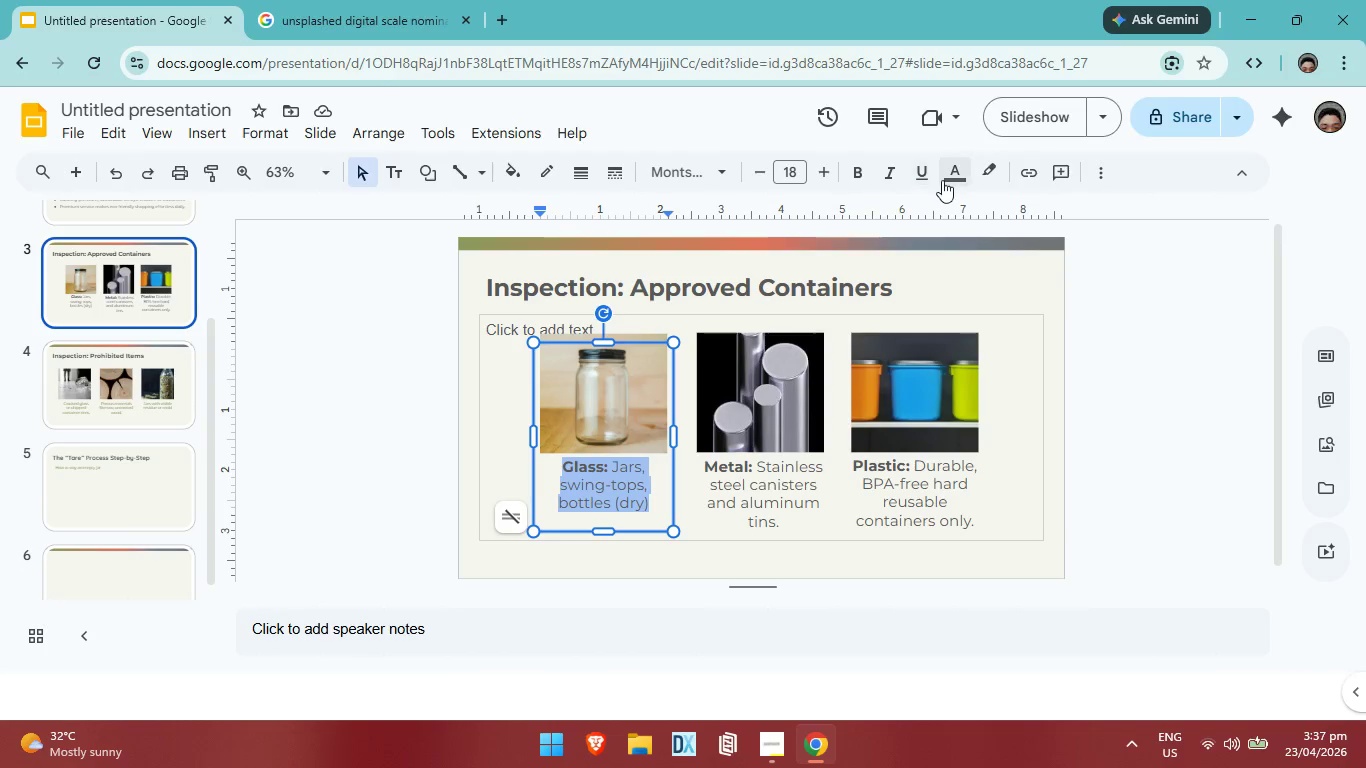 
left_click([944, 180])
 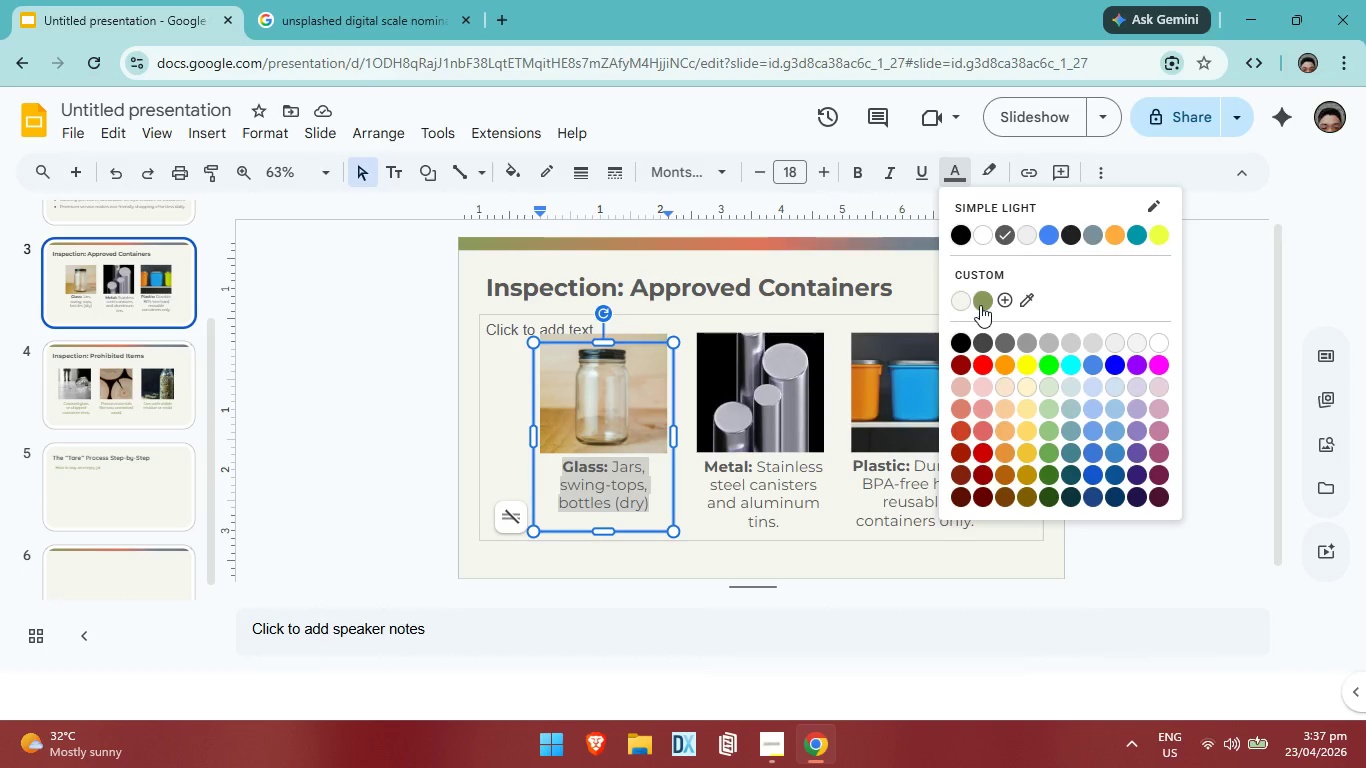 
left_click([980, 305])
 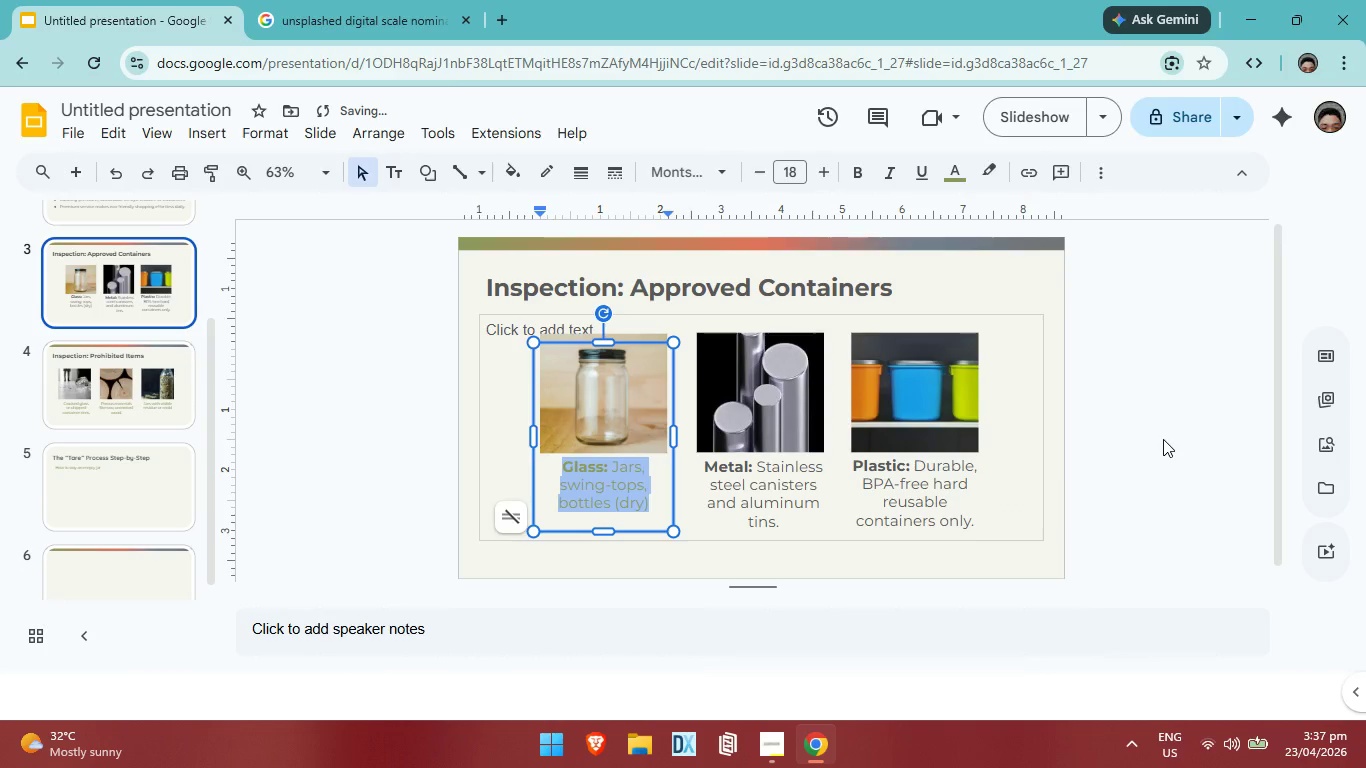 
left_click([1163, 439])
 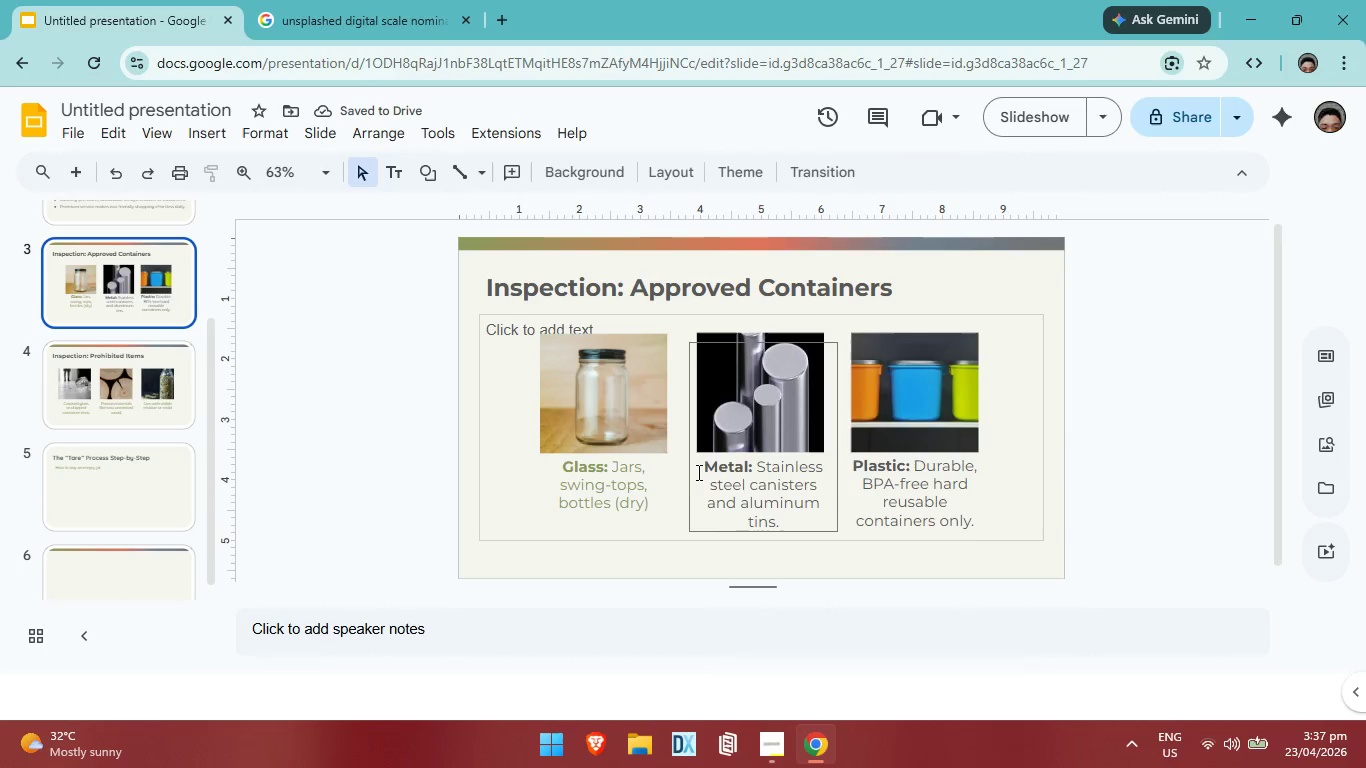 
left_click([704, 469])
 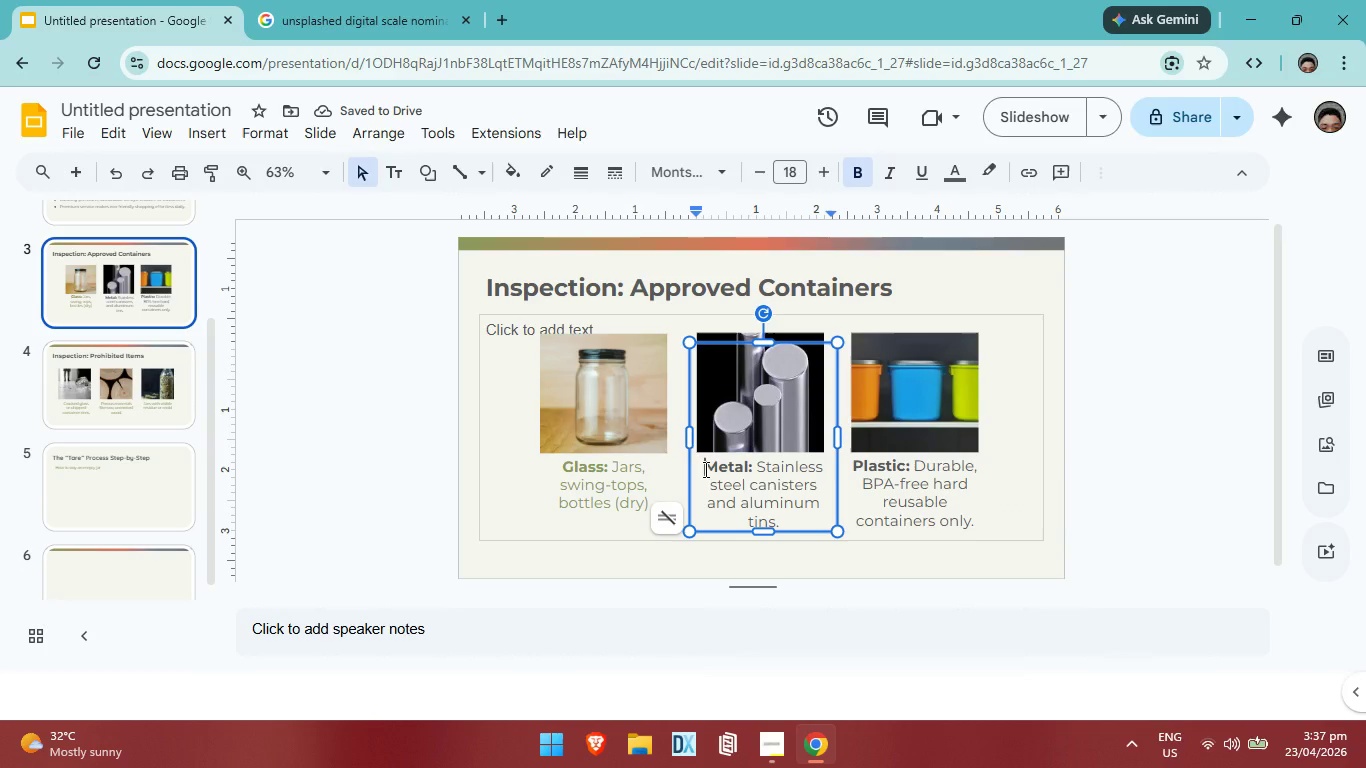 
left_click_drag(start_coordinate=[704, 469], to_coordinate=[806, 513])
 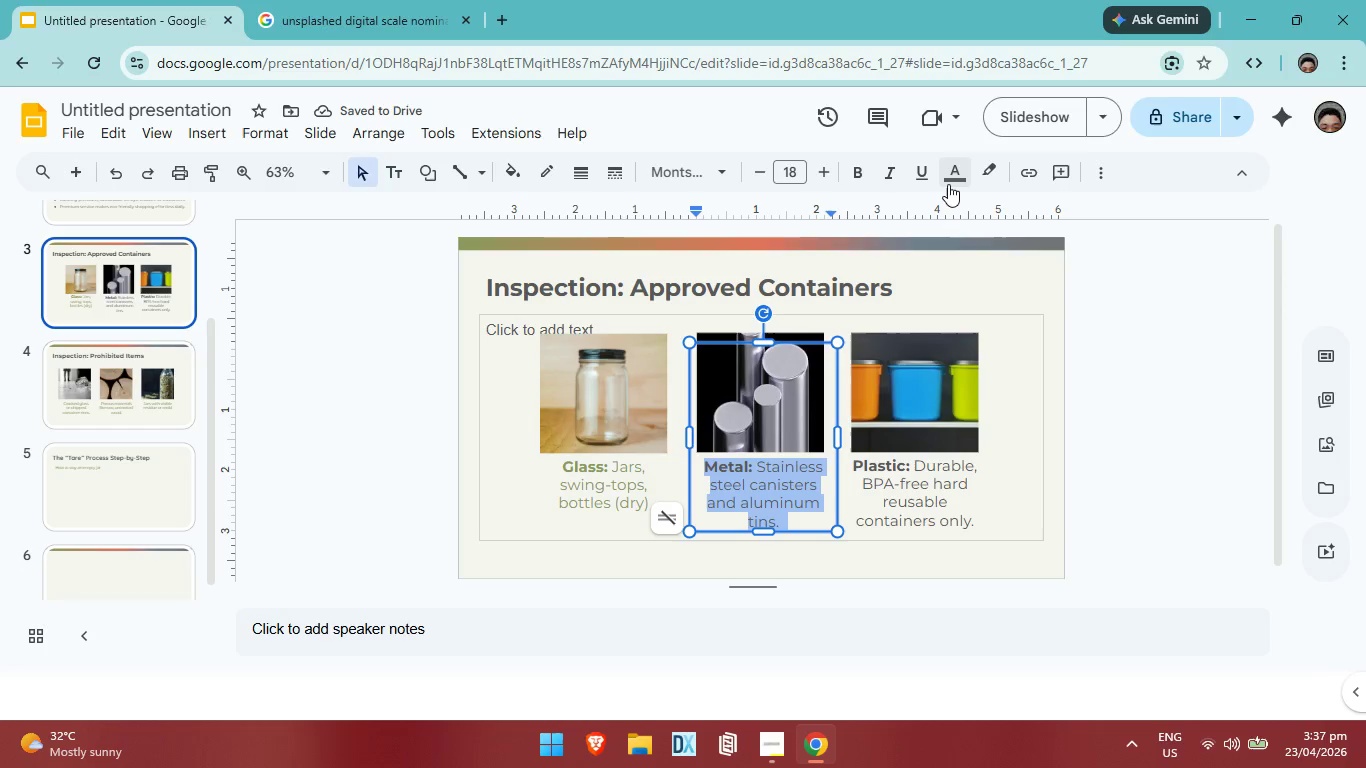 
left_click([950, 183])
 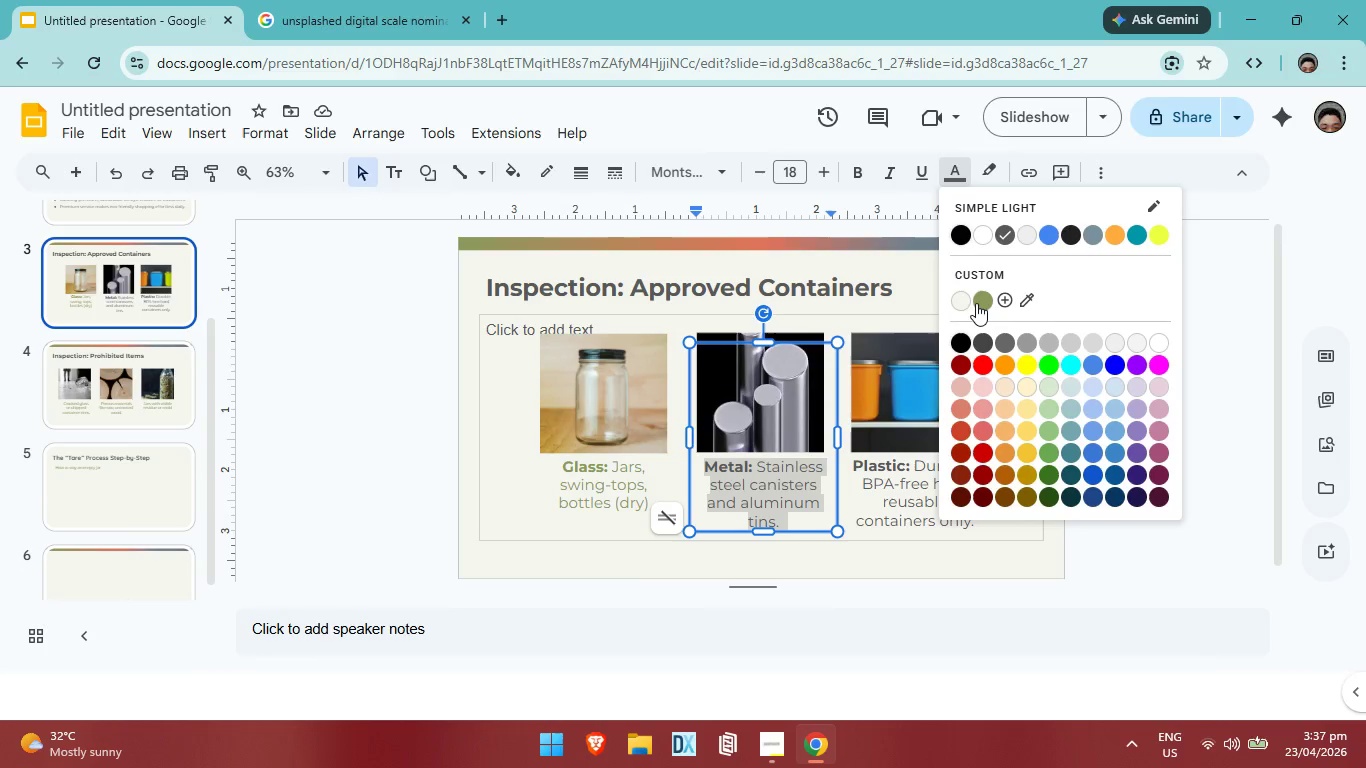 
left_click([976, 303])
 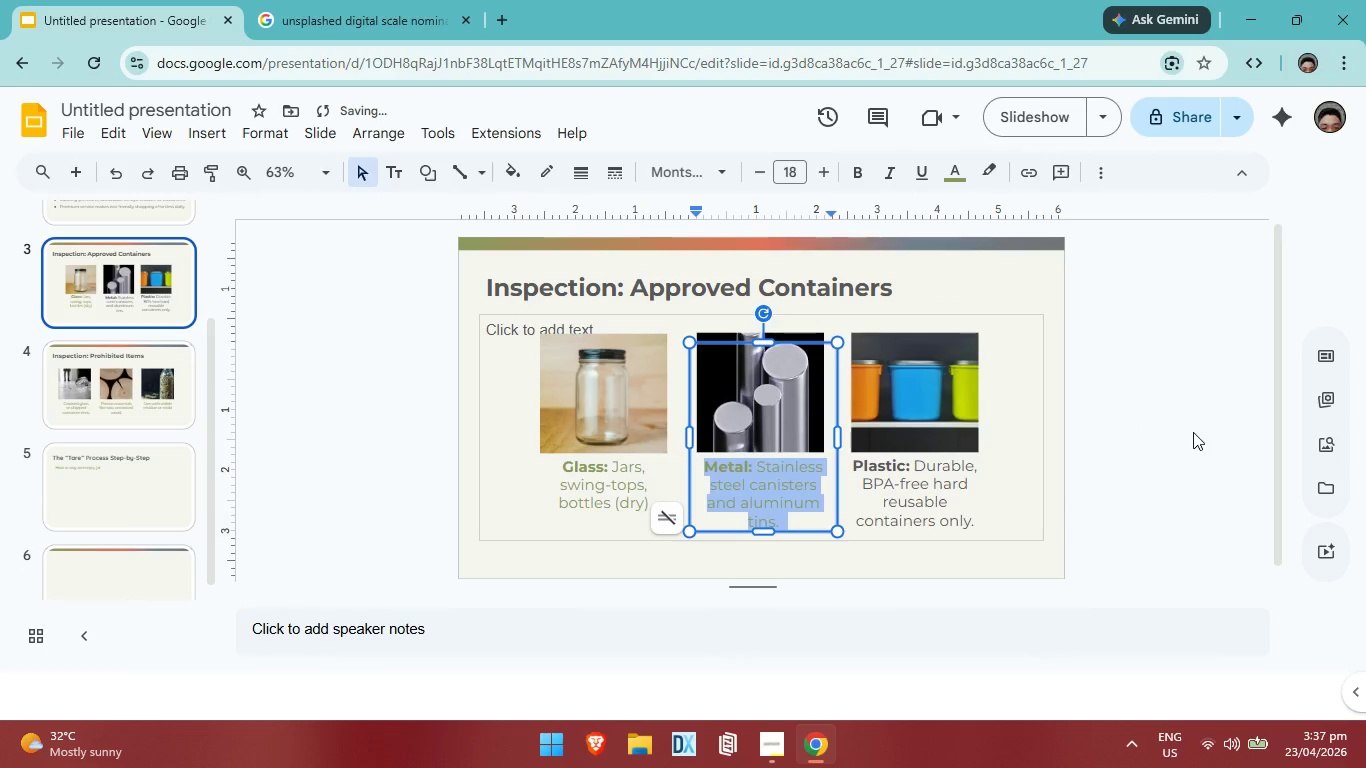 
left_click([1194, 432])
 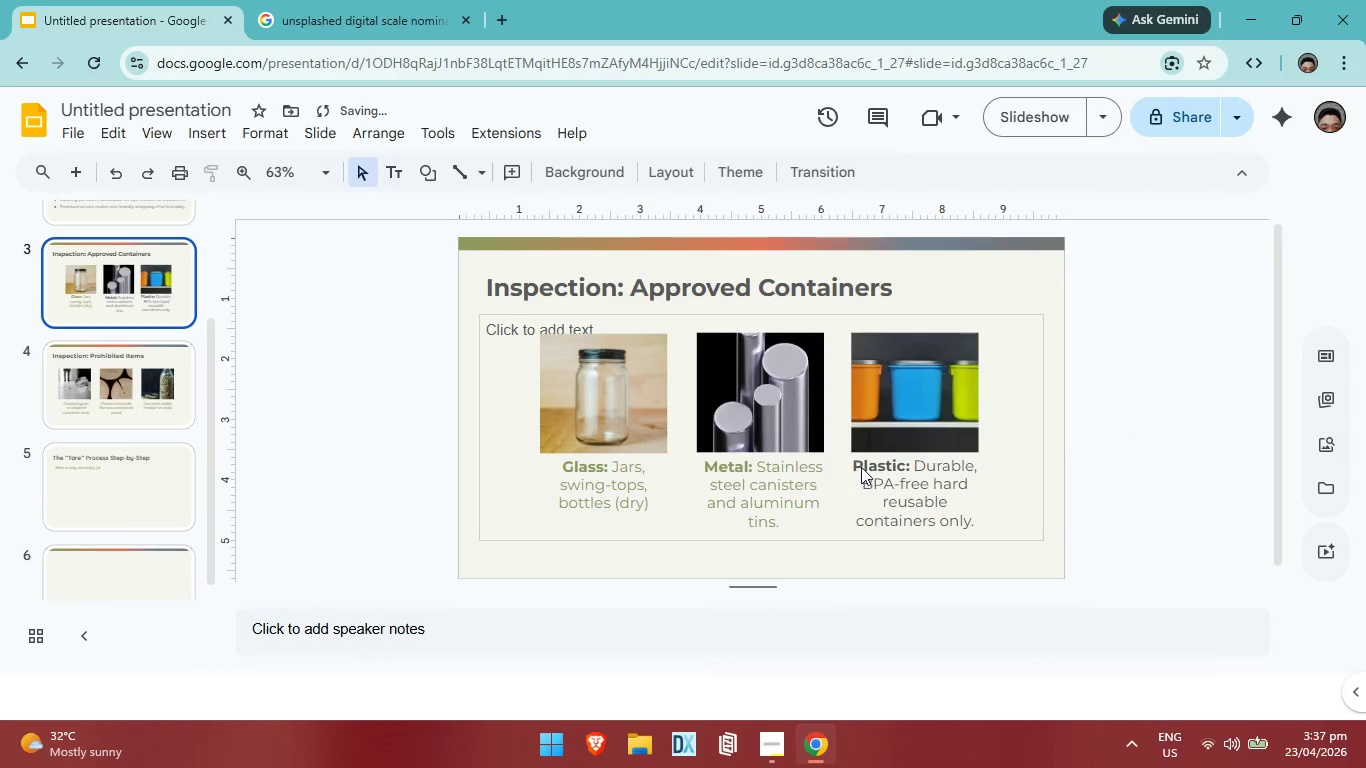 
left_click([861, 467])
 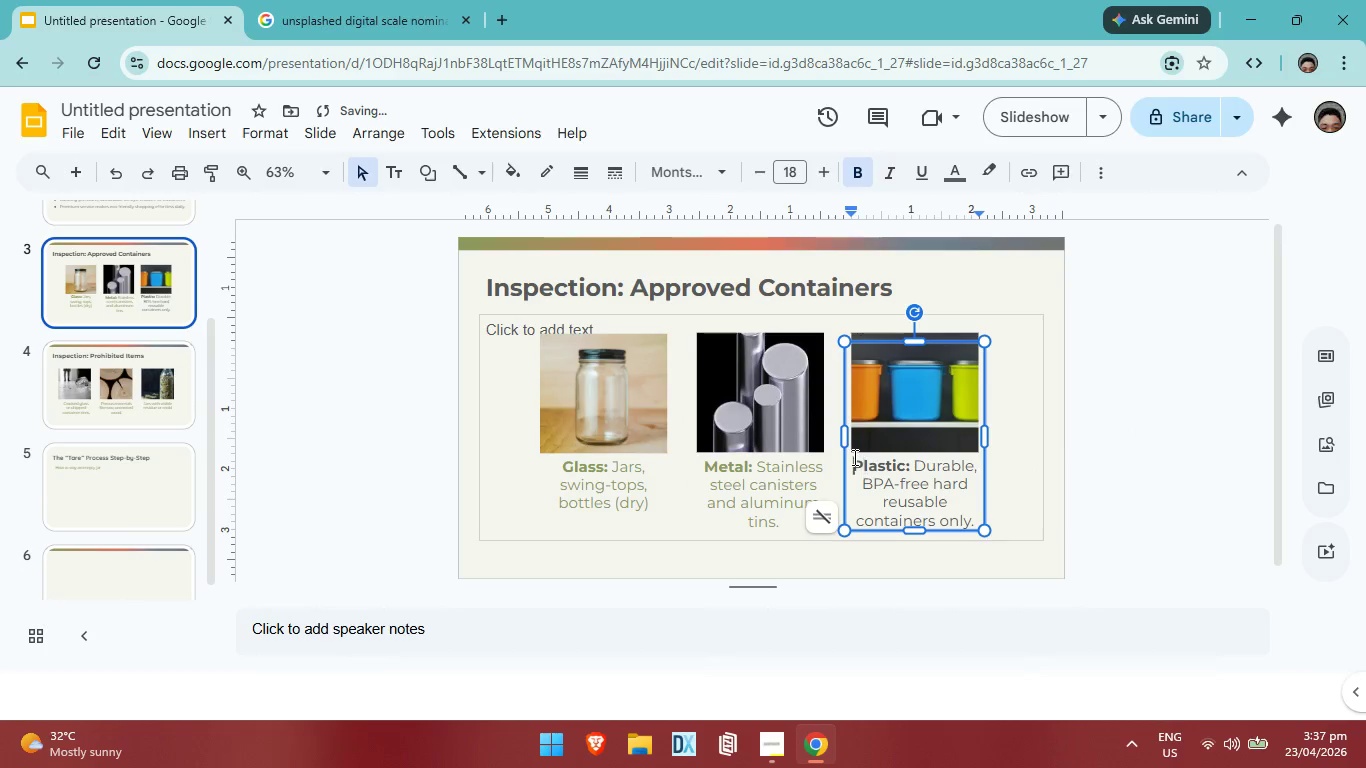 
left_click_drag(start_coordinate=[853, 457], to_coordinate=[973, 519])
 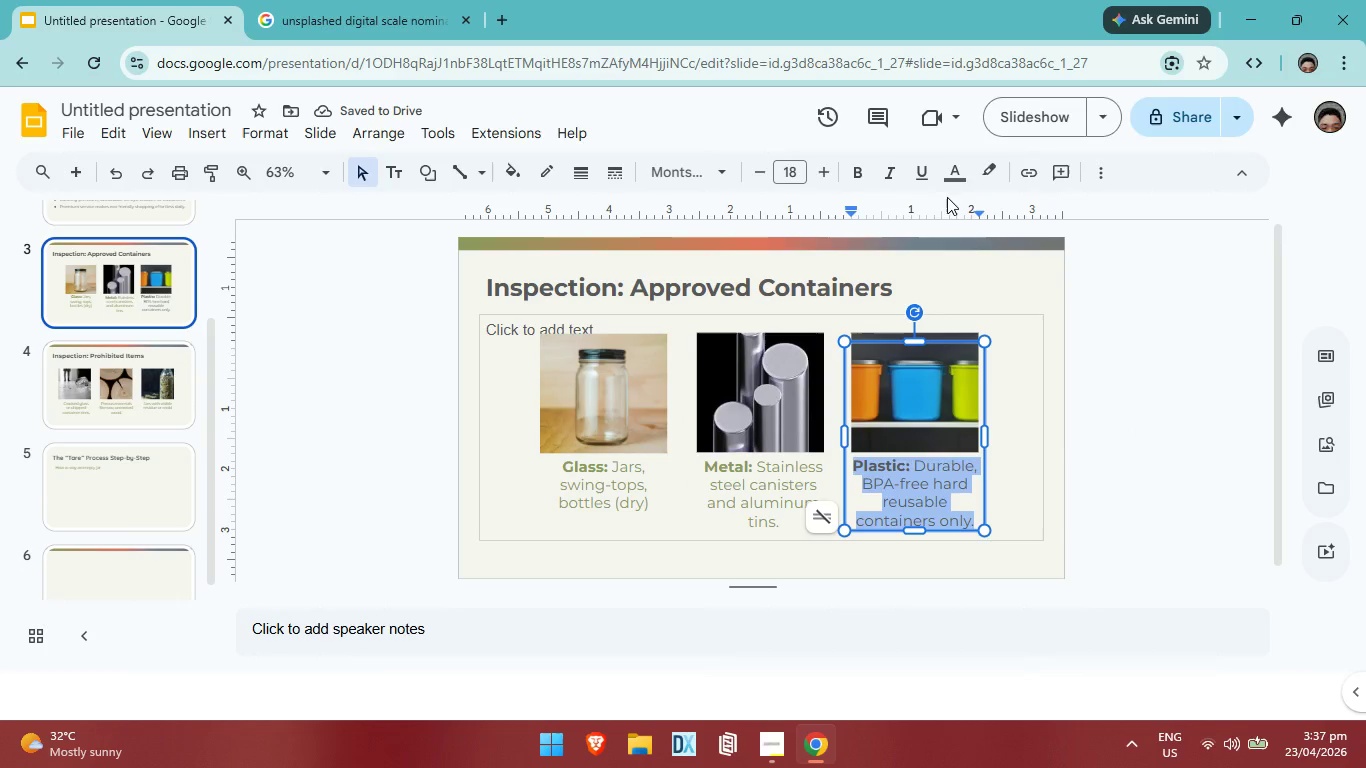 
left_click([957, 177])
 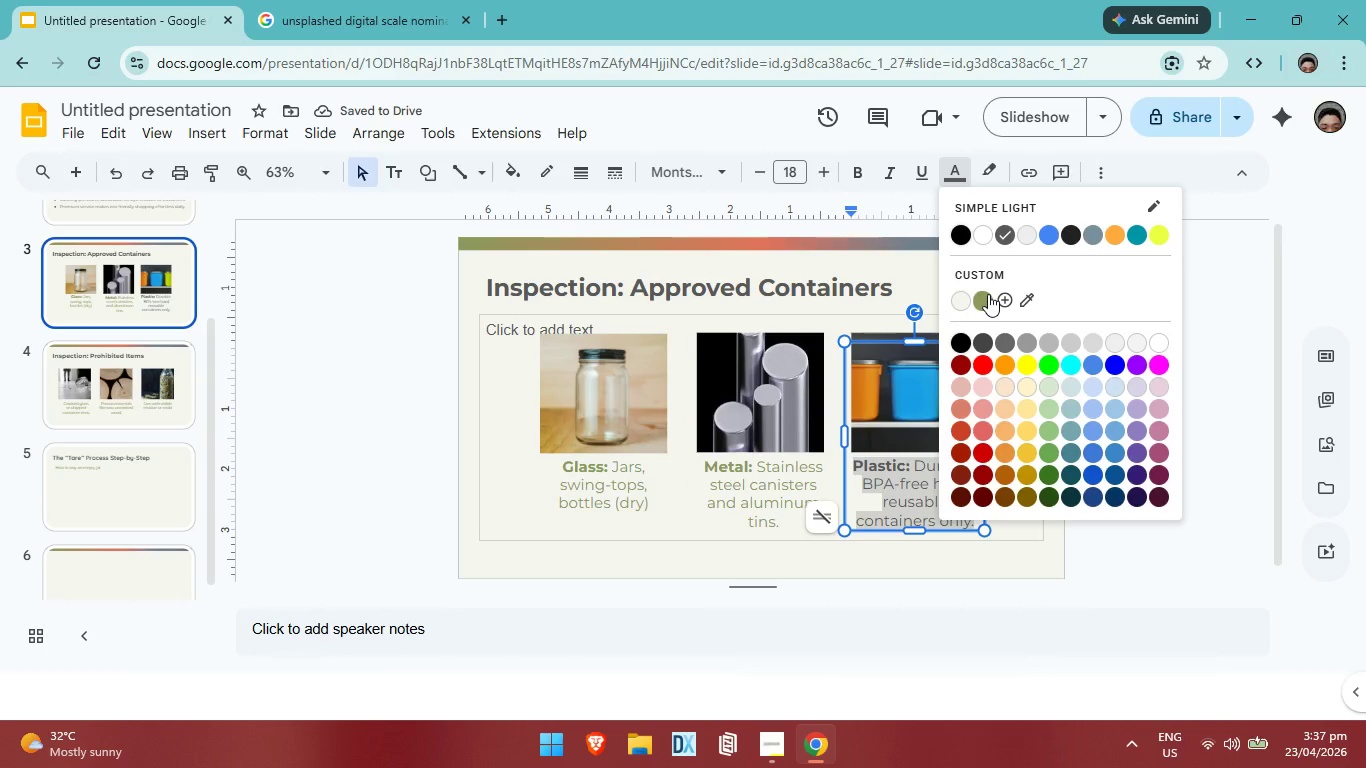 
left_click([988, 294])
 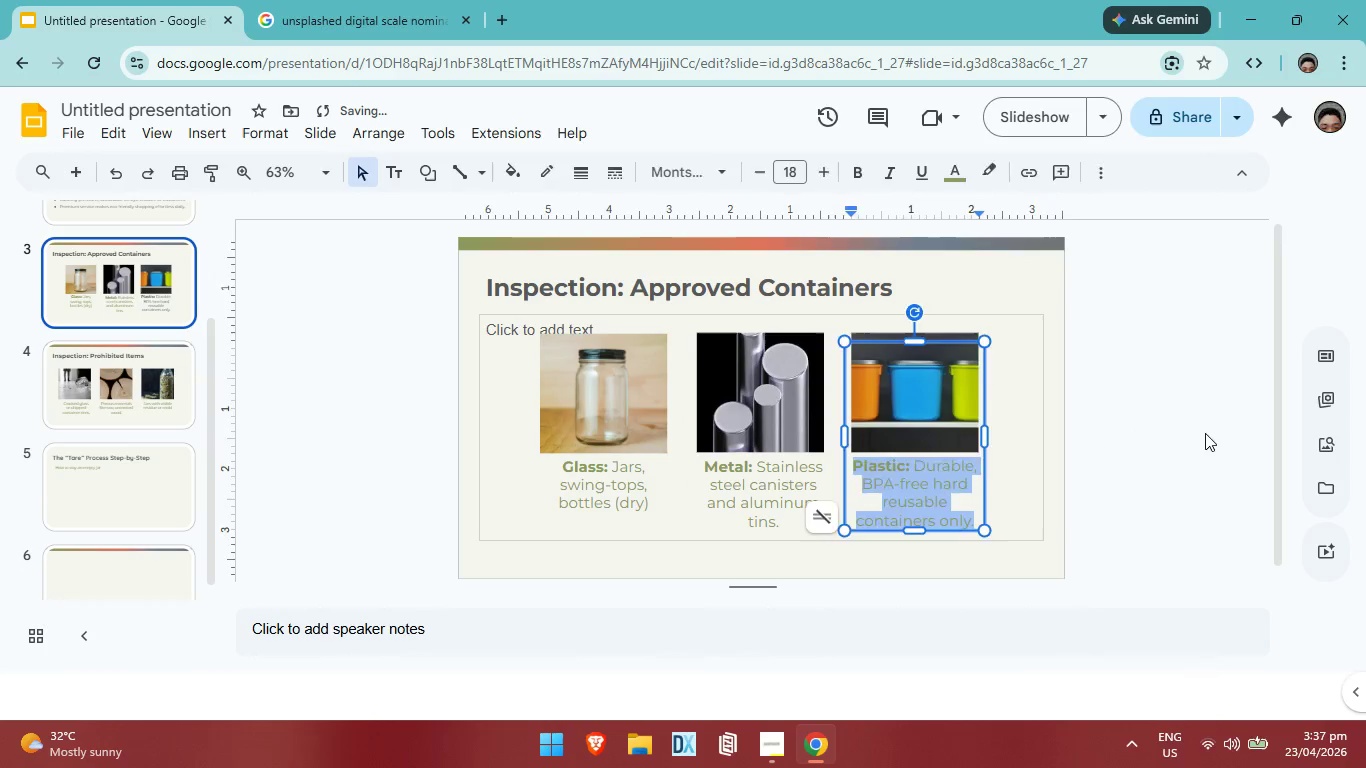 
left_click([1205, 433])
 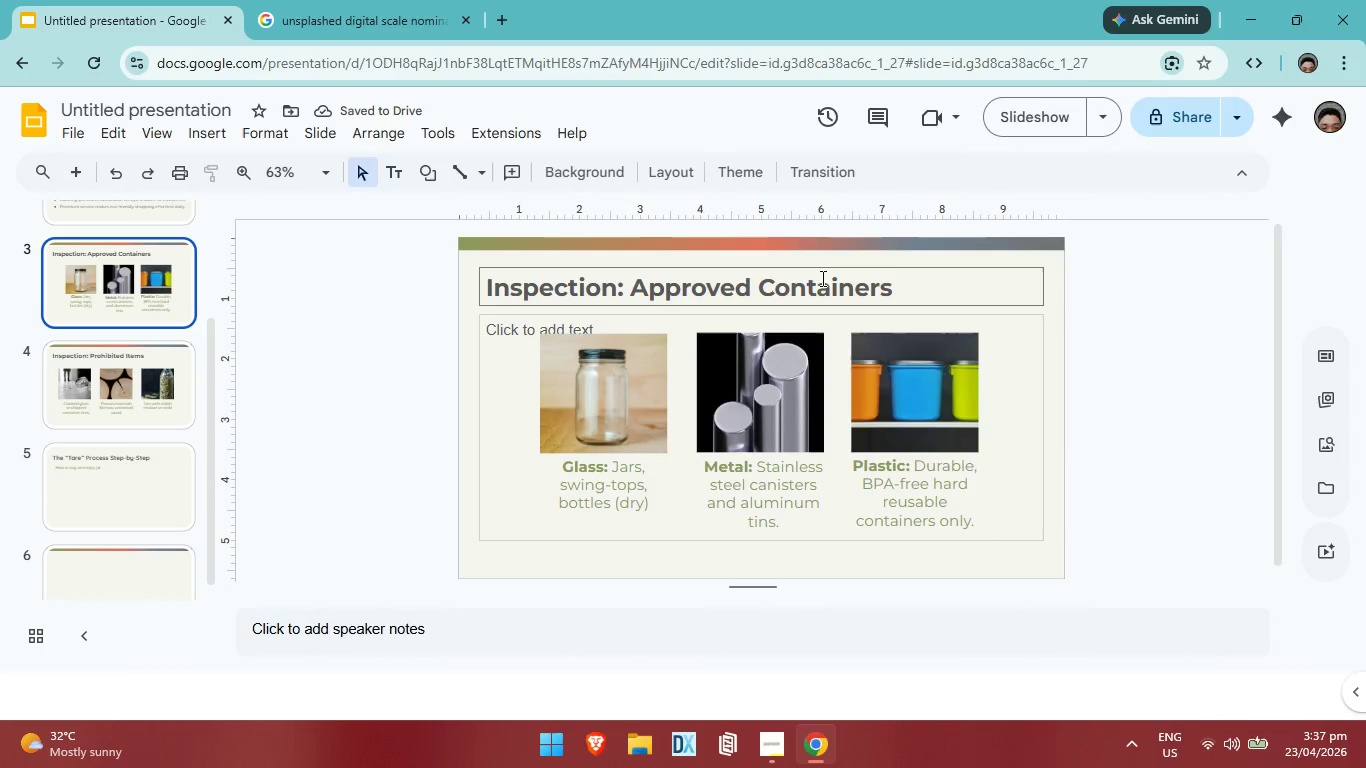 
scroll: coordinate [123, 335], scroll_direction: up, amount: 6.0
 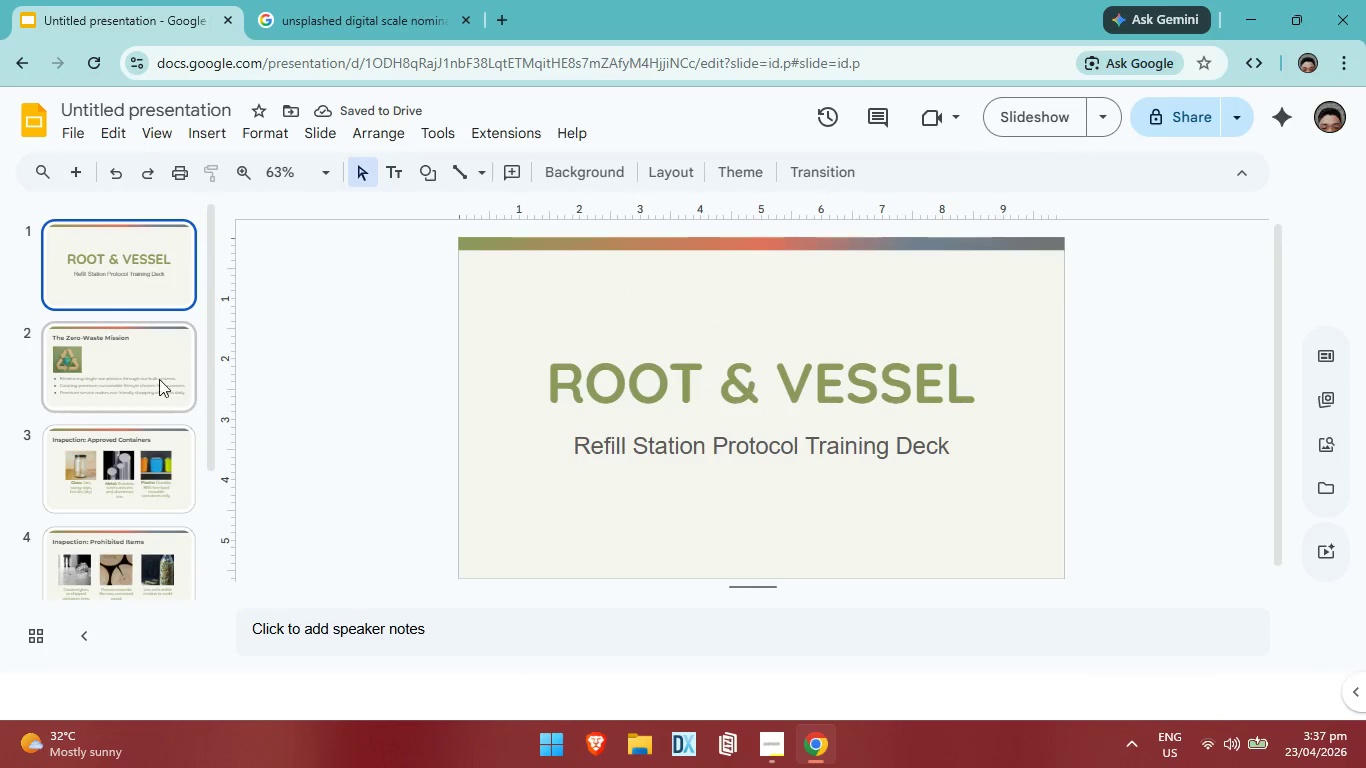 
double_click([159, 379])
 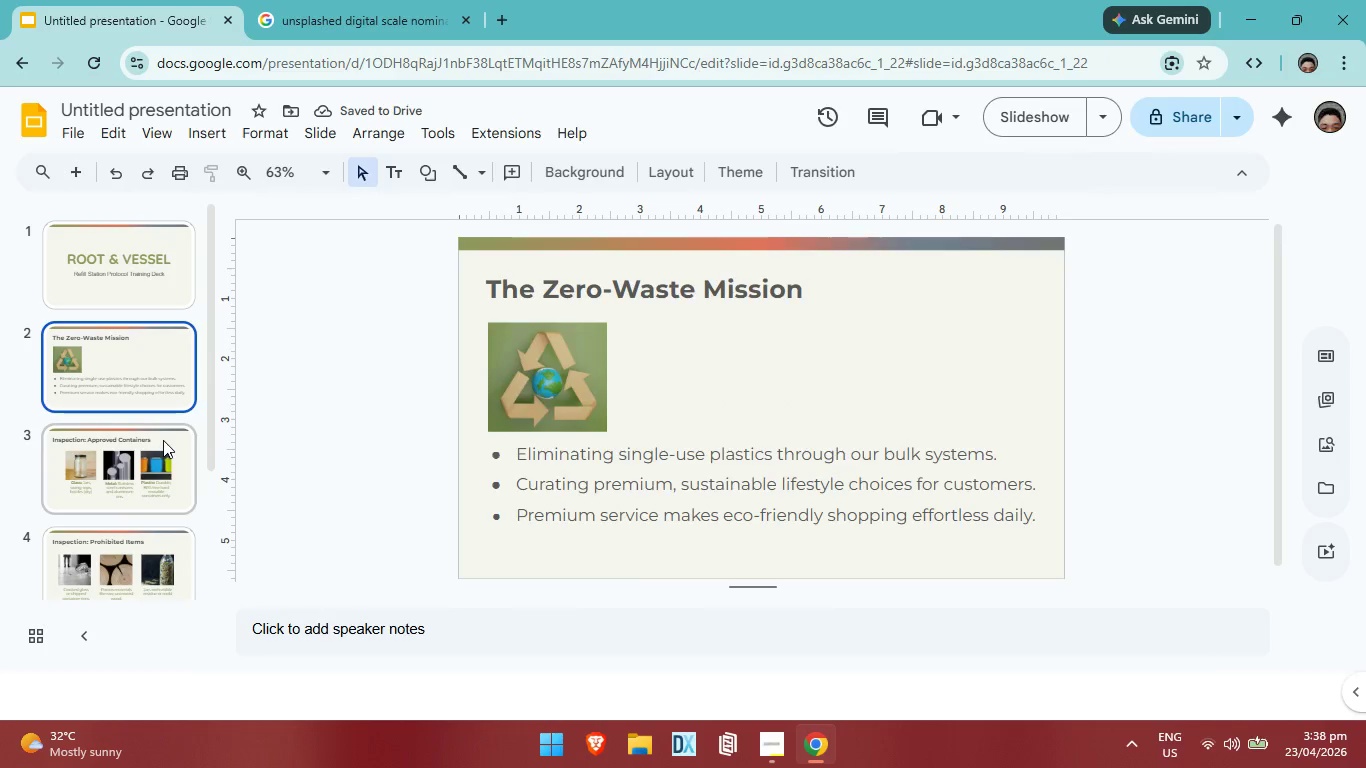 
triple_click([163, 440])
 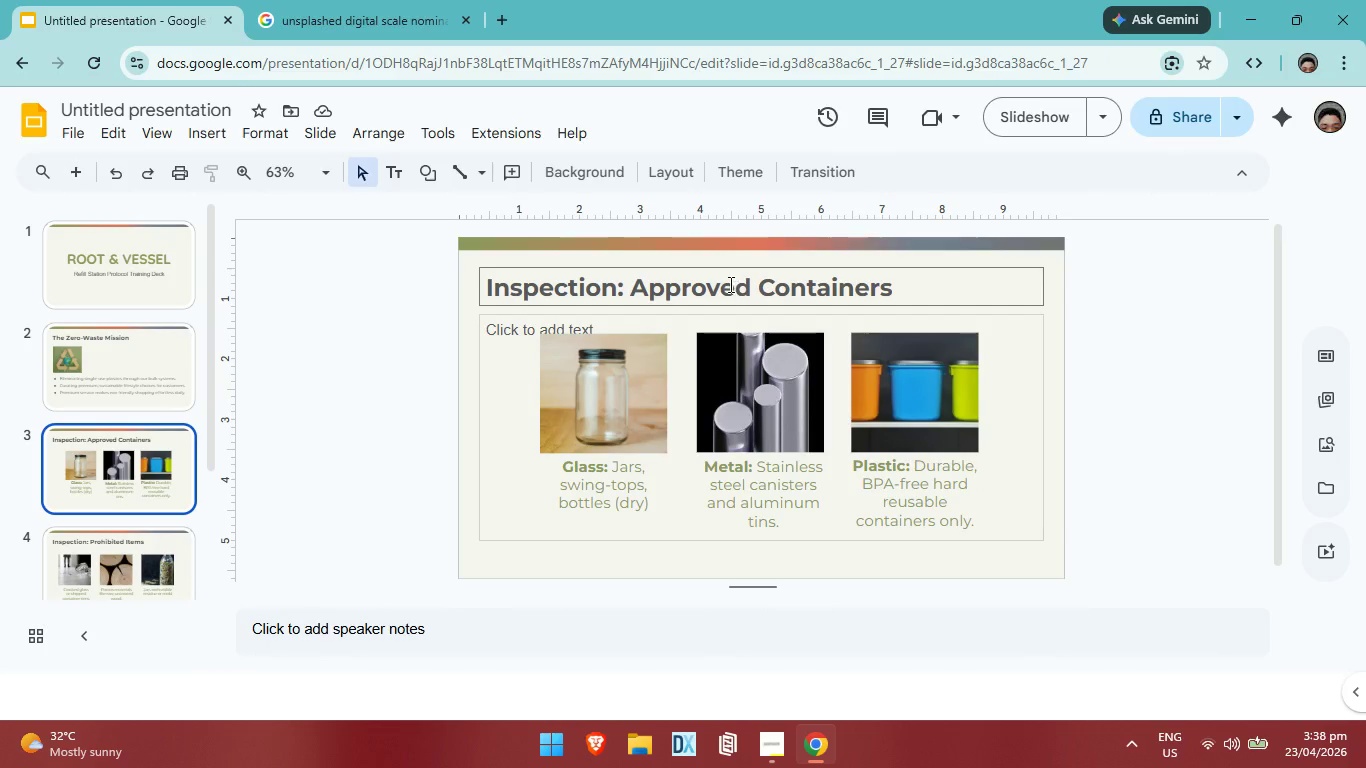 
left_click([729, 284])
 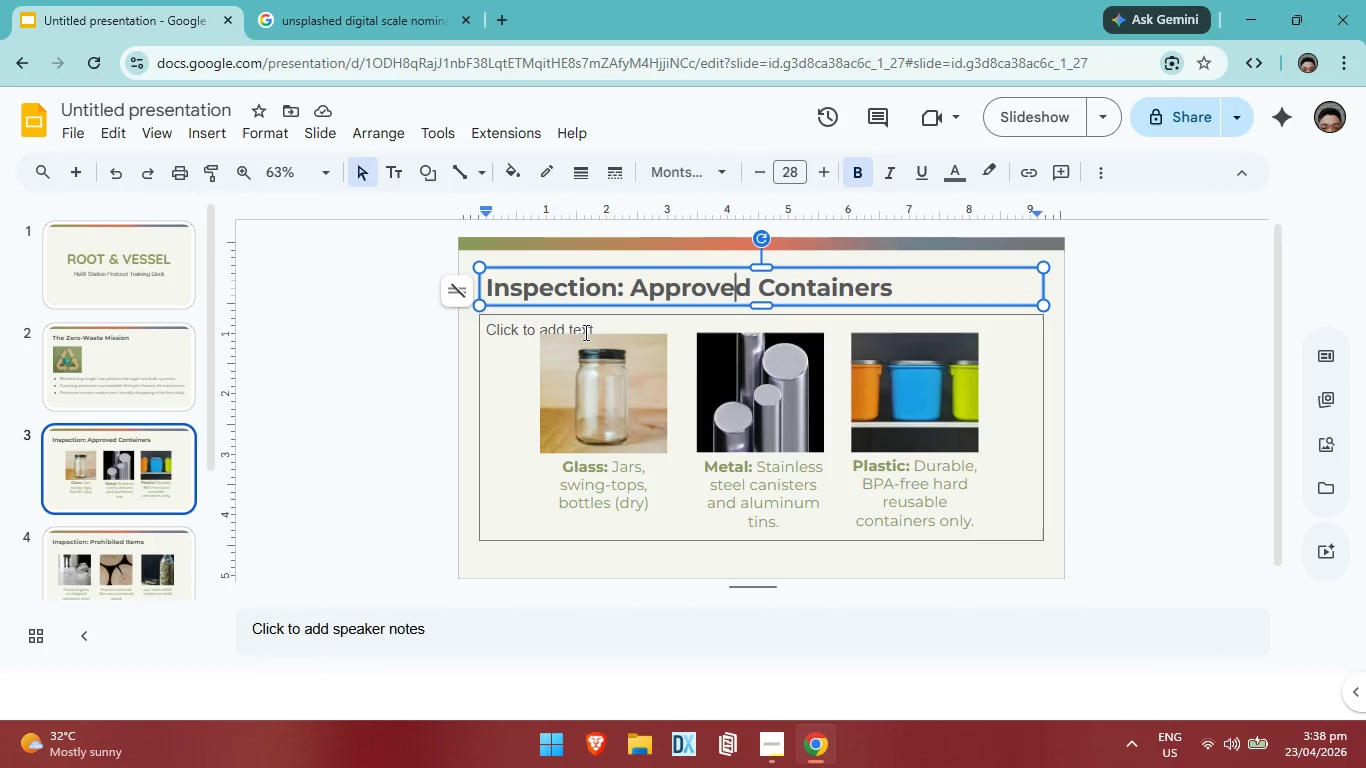 
wait(5.73)
 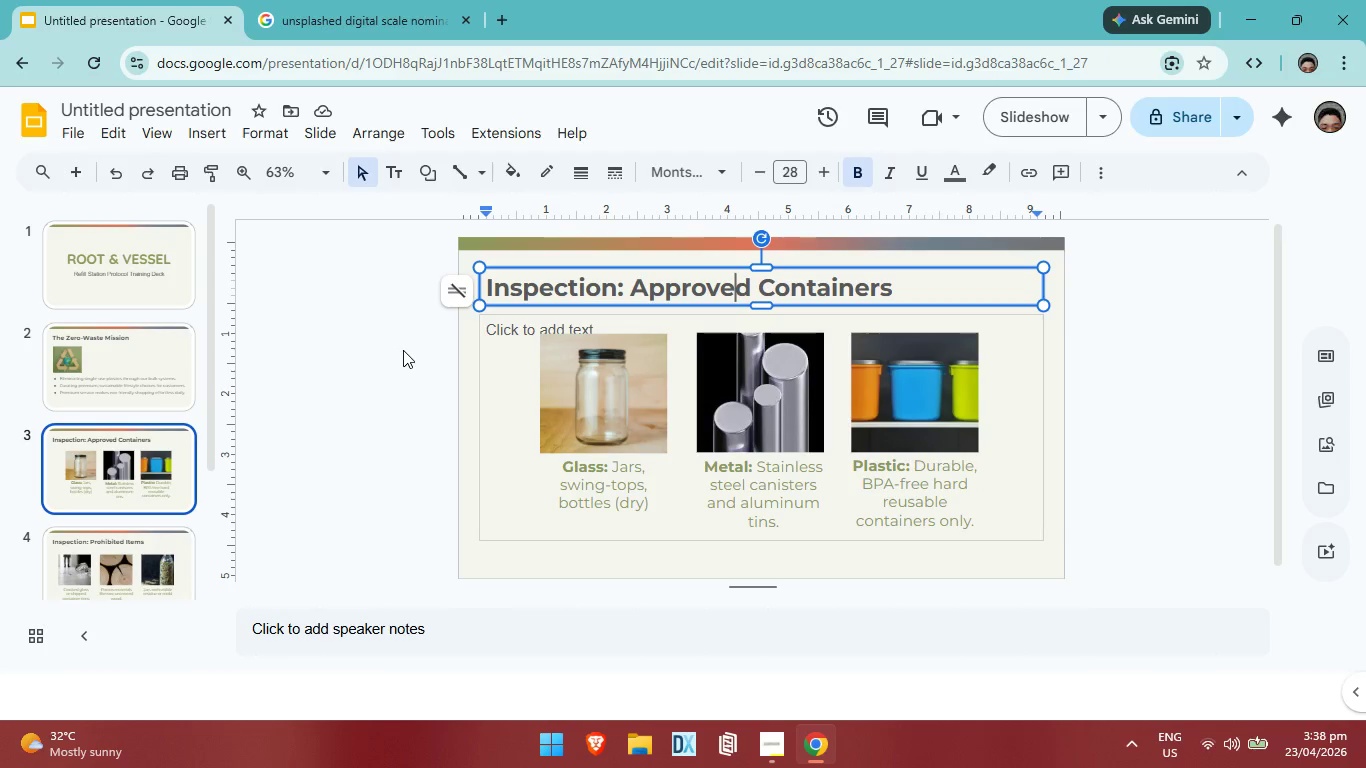 
left_click([906, 282])
 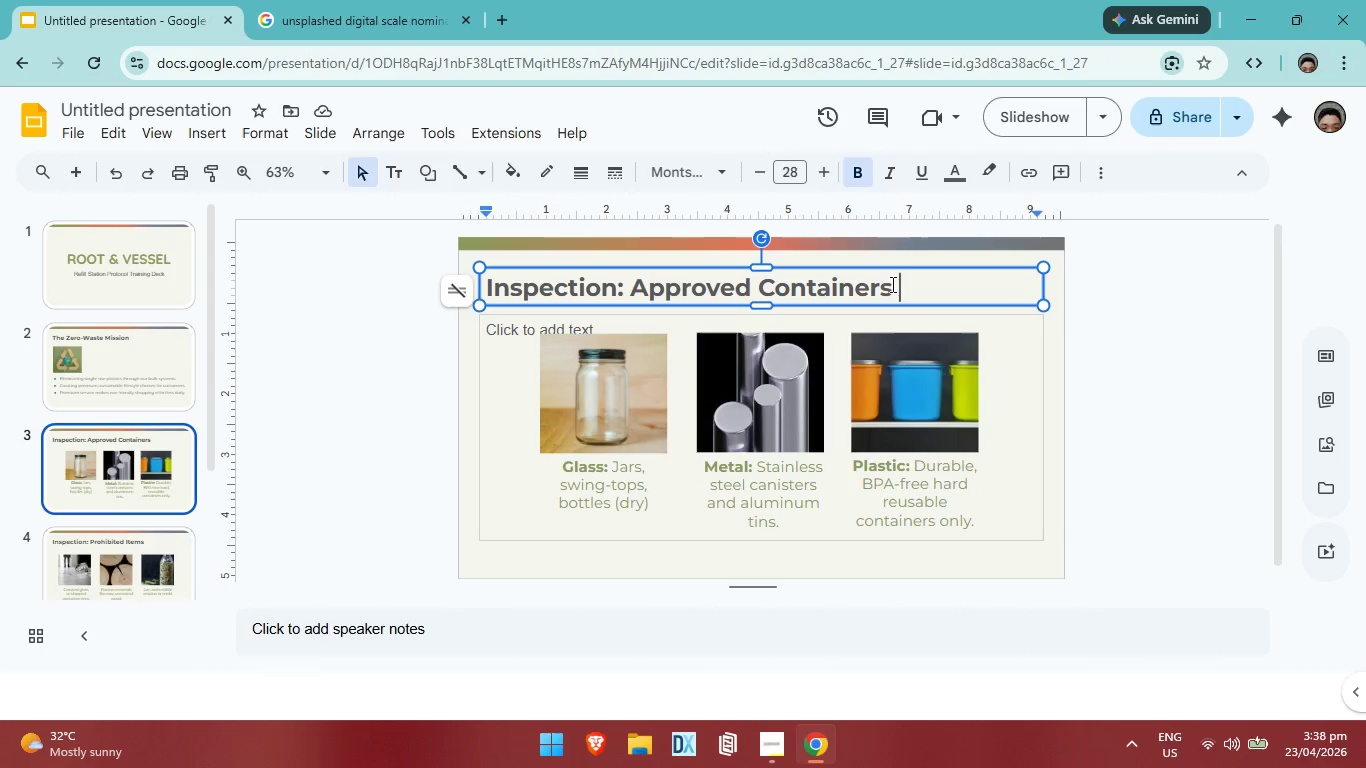 
left_click_drag(start_coordinate=[891, 284], to_coordinate=[443, 289])
 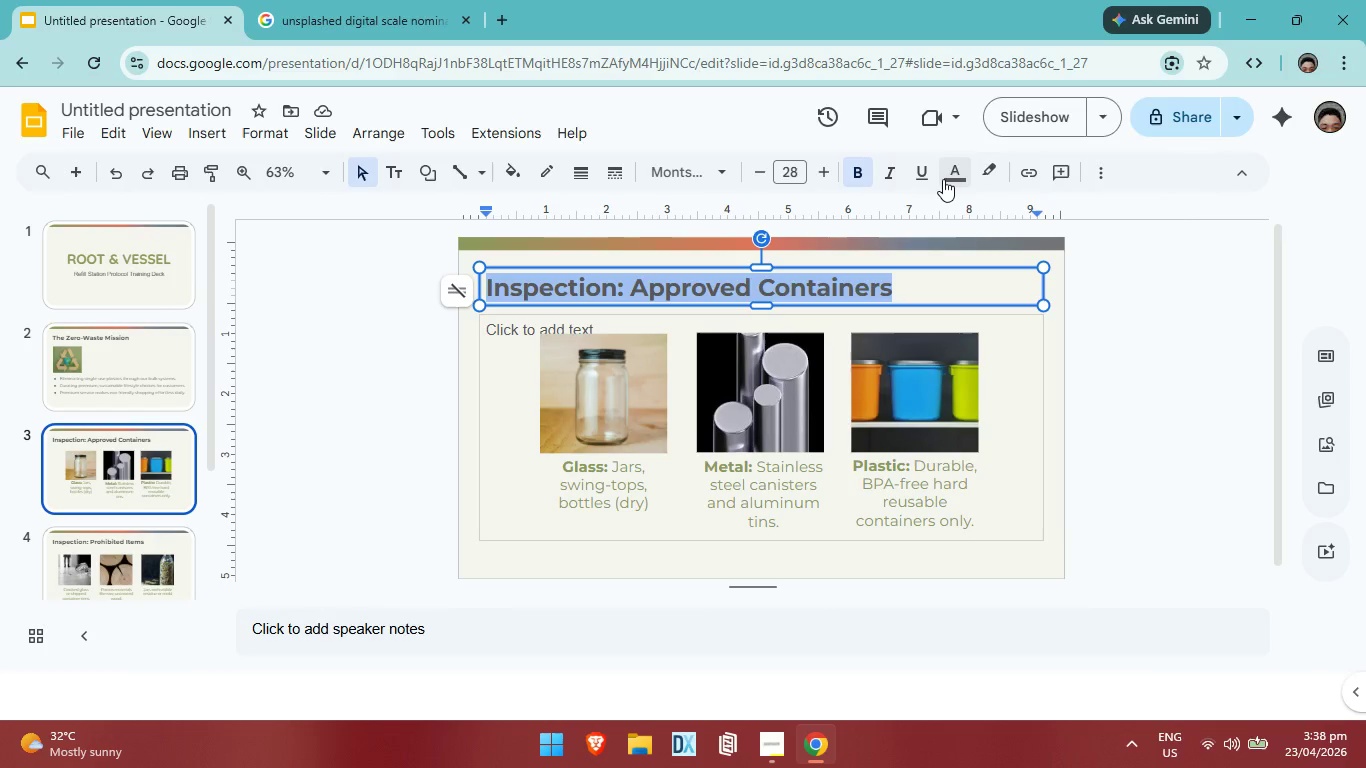 
left_click([945, 177])
 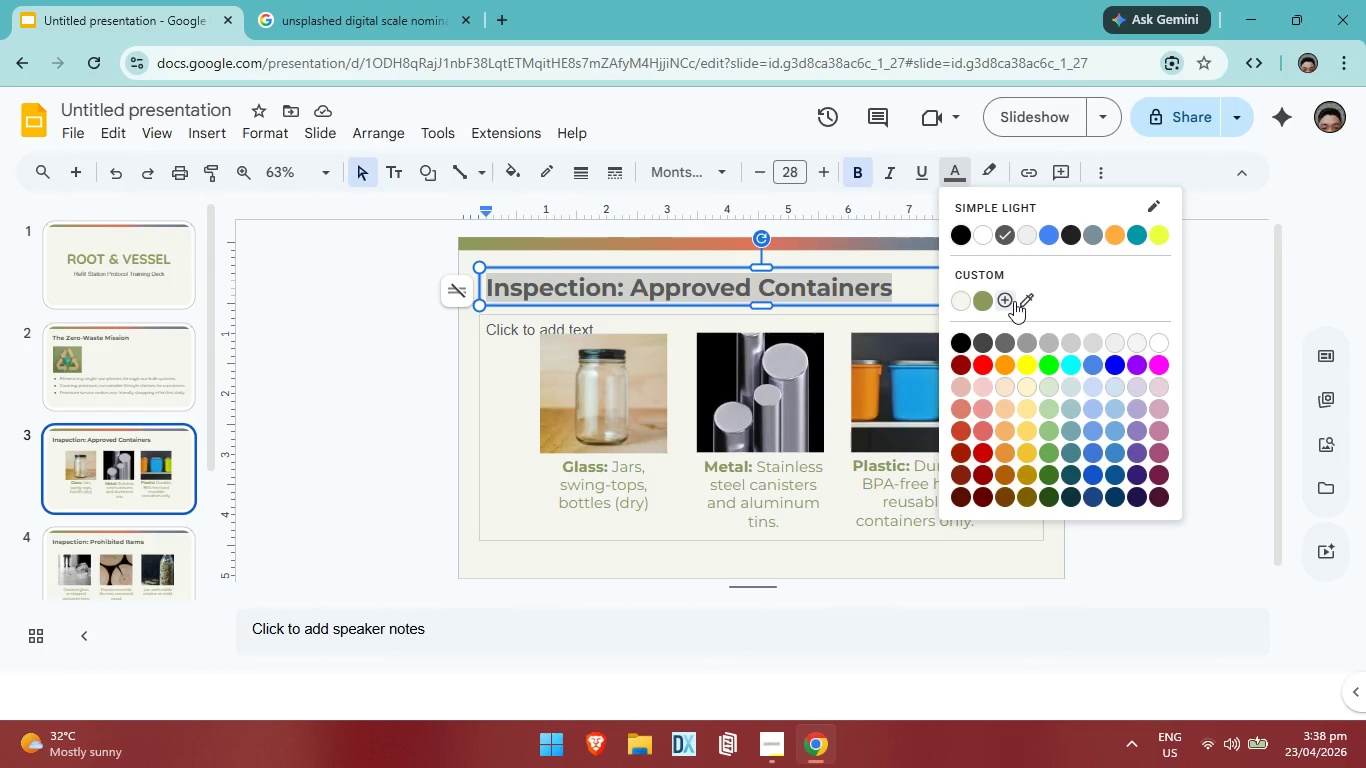 
left_click([1014, 301])
 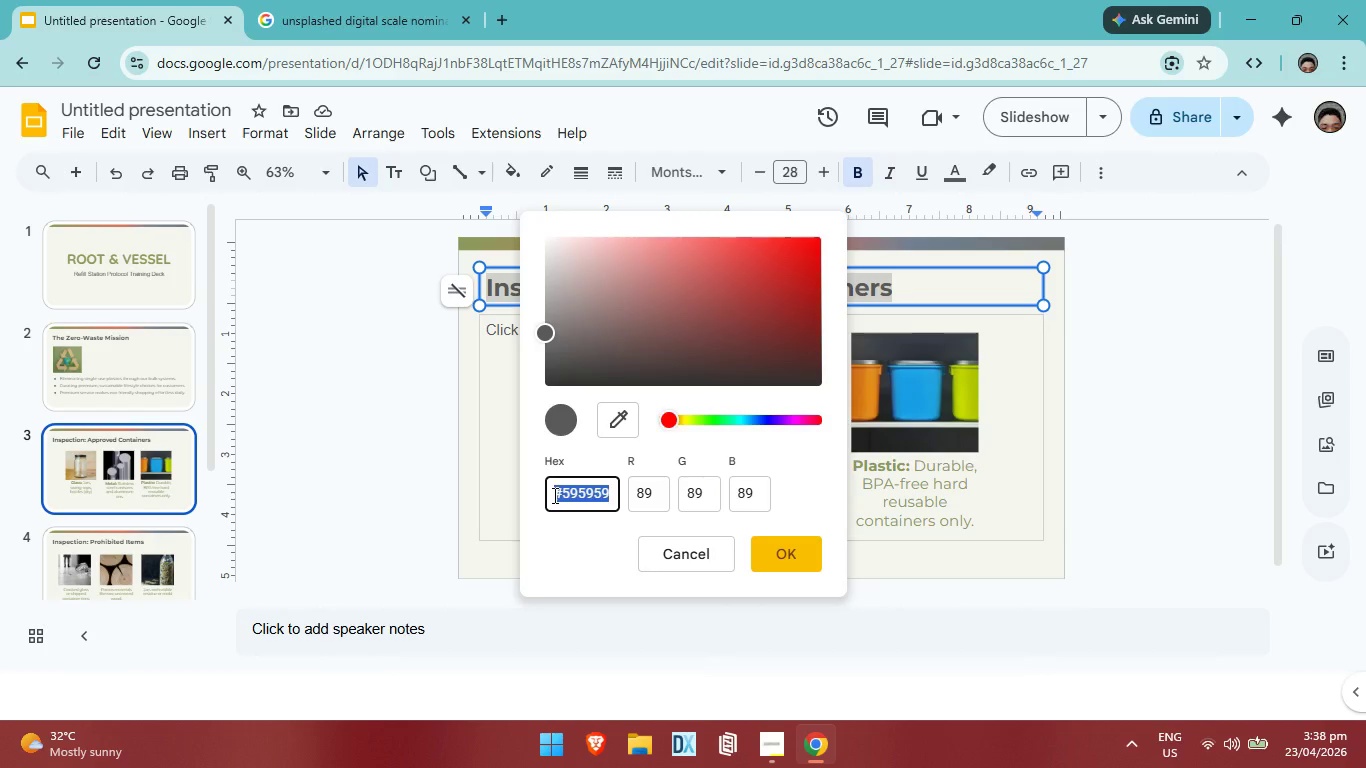 
key(Backspace)
type(708090)
 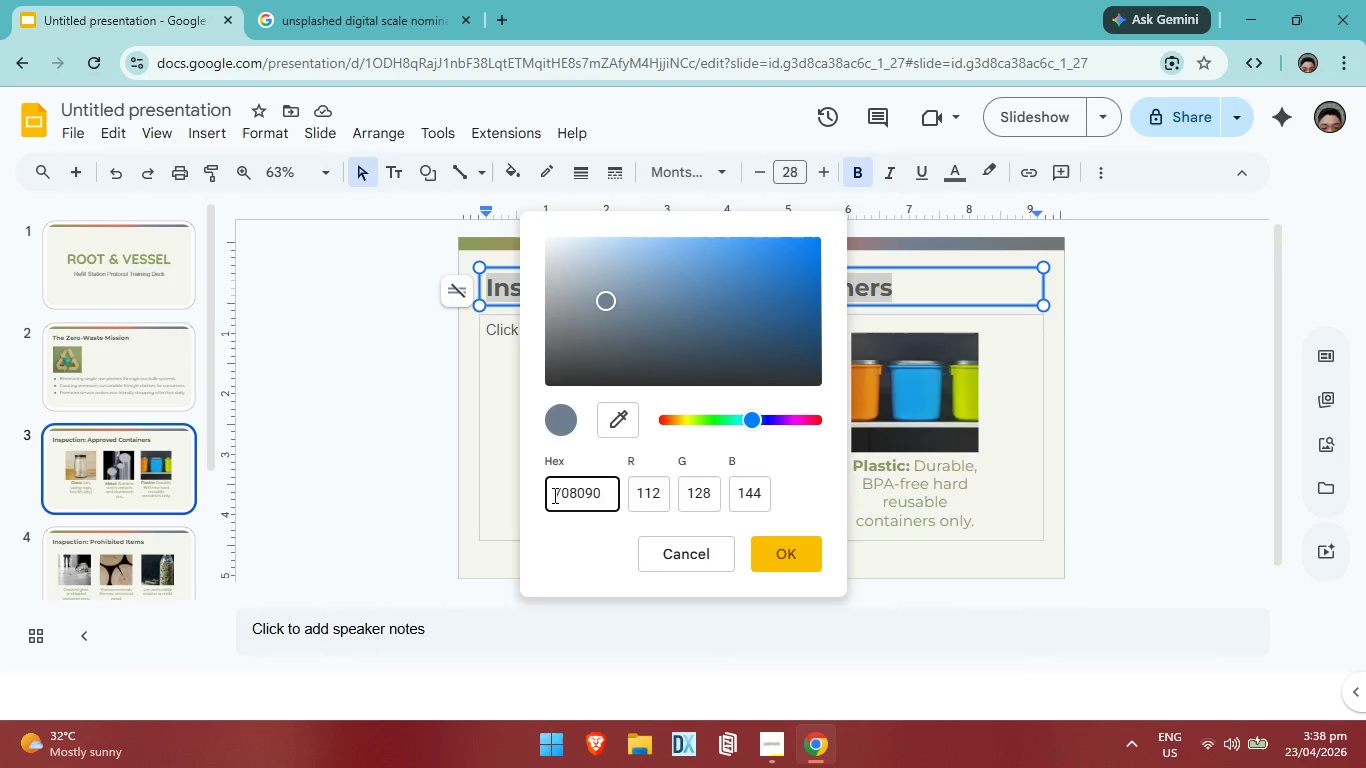 
key(Enter)
 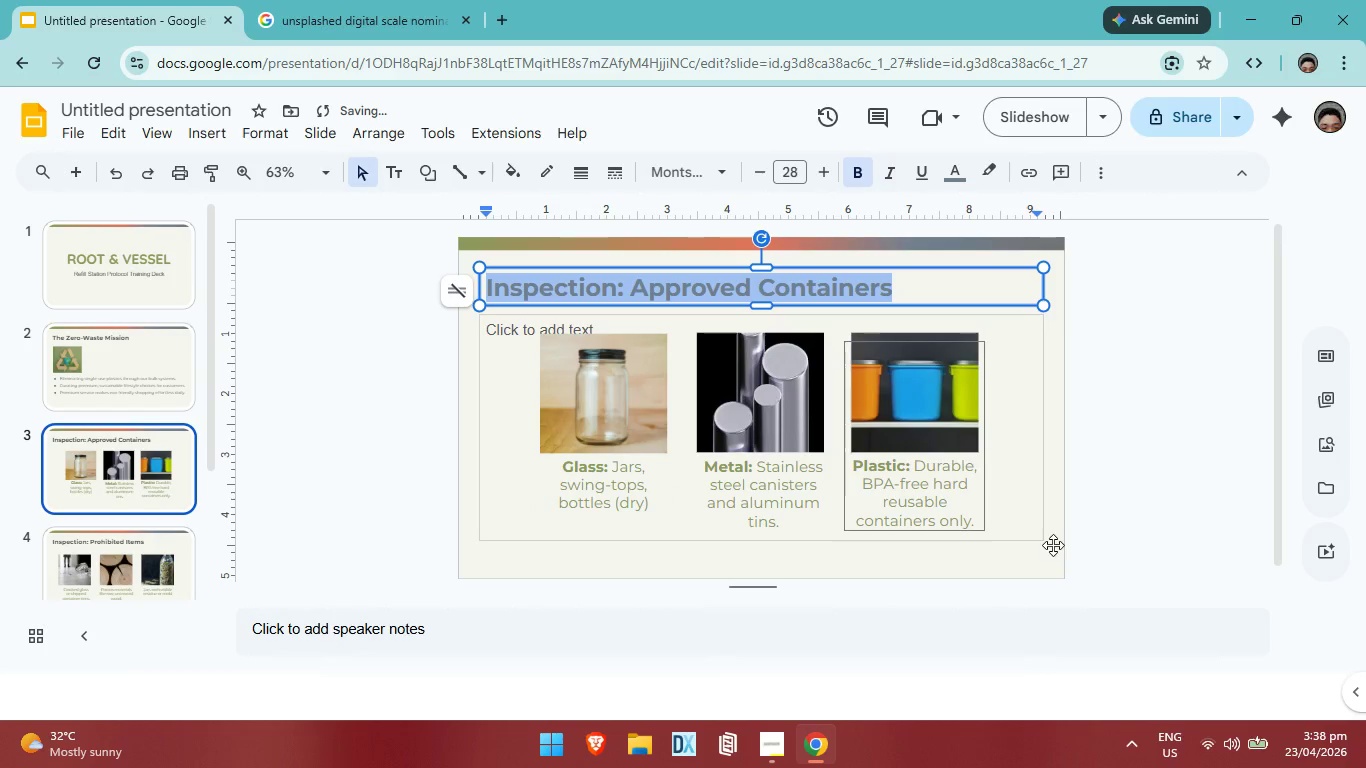 
left_click([1157, 511])
 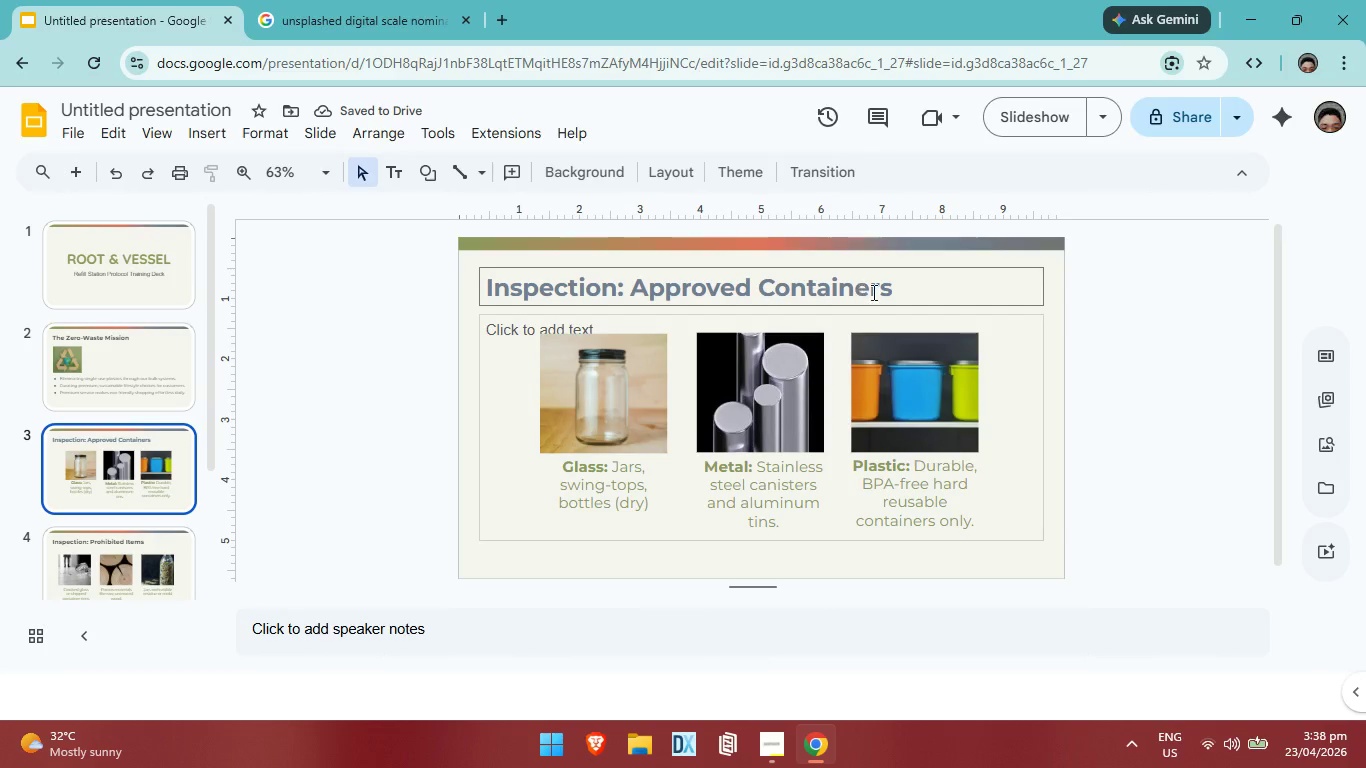 
left_click([878, 292])
 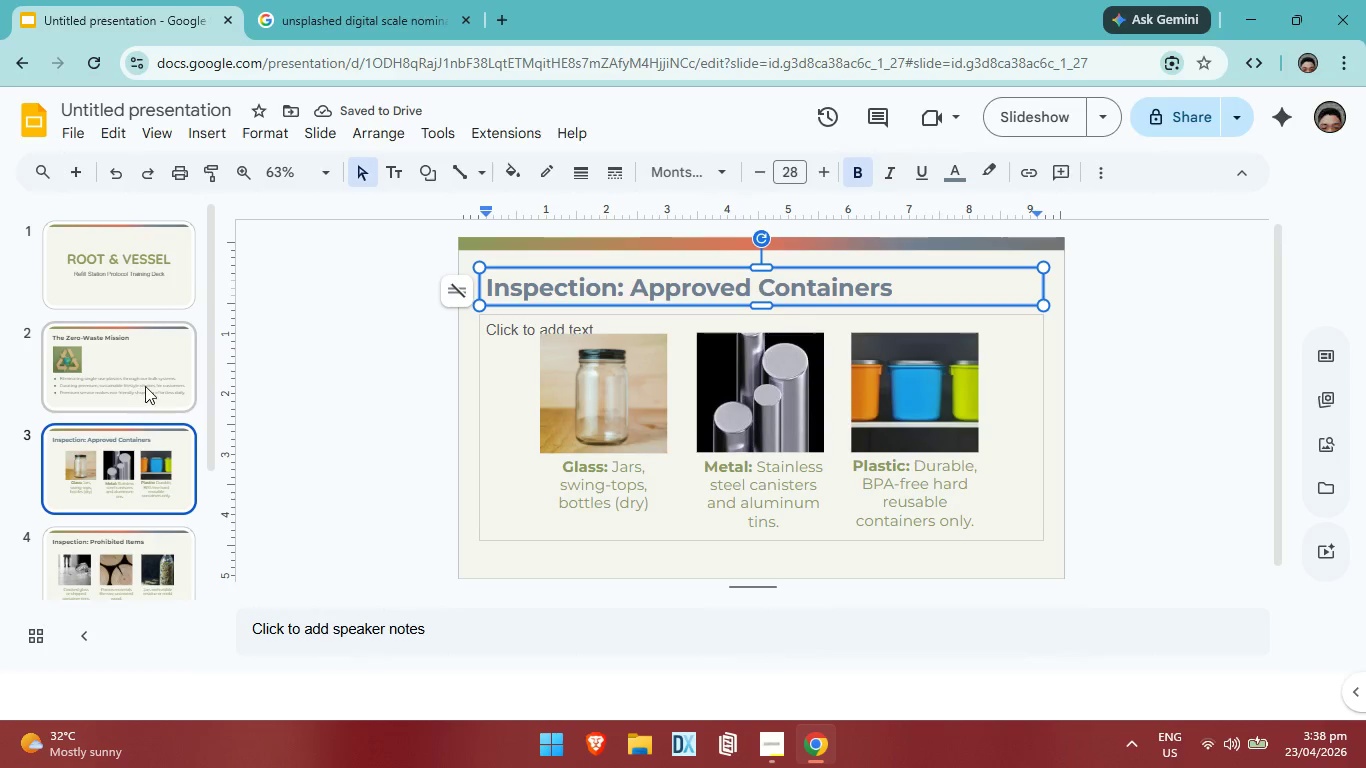 
left_click([146, 385])
 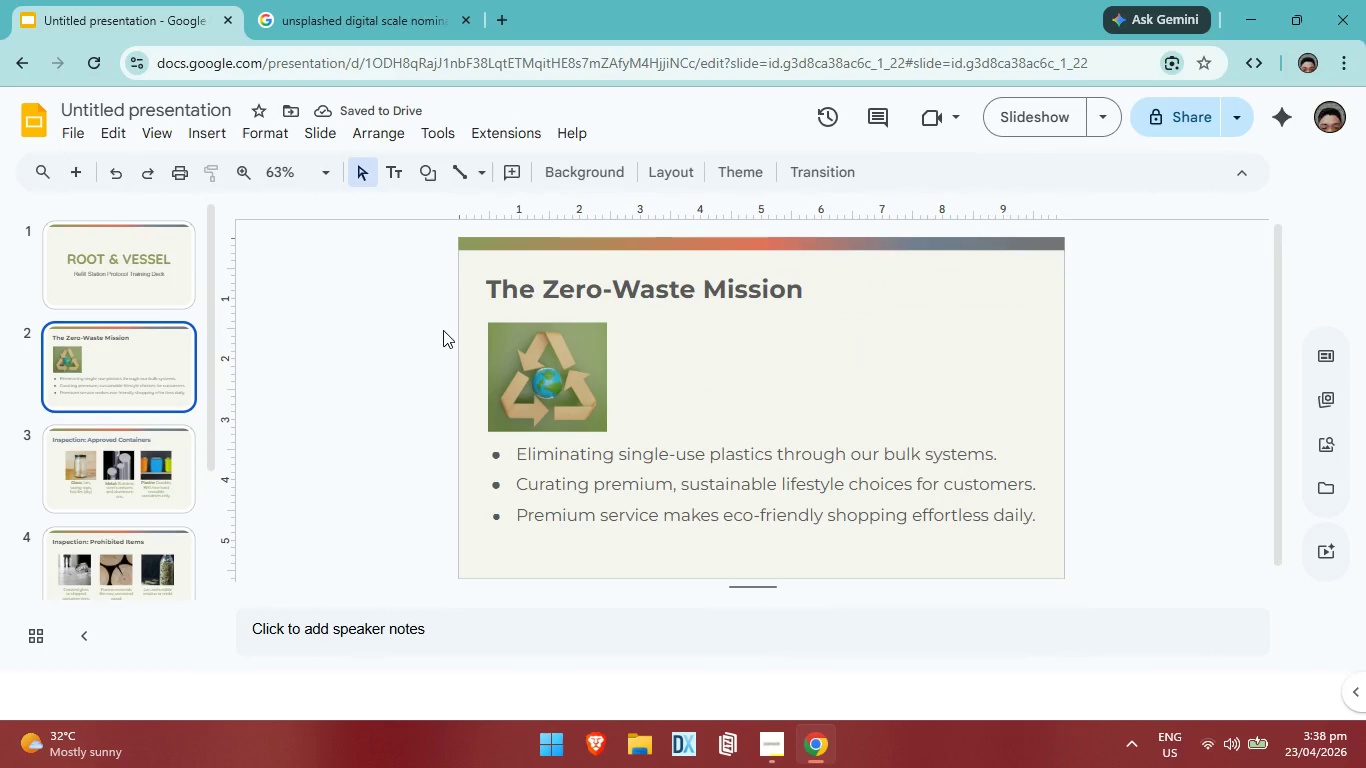 
left_click([647, 287])
 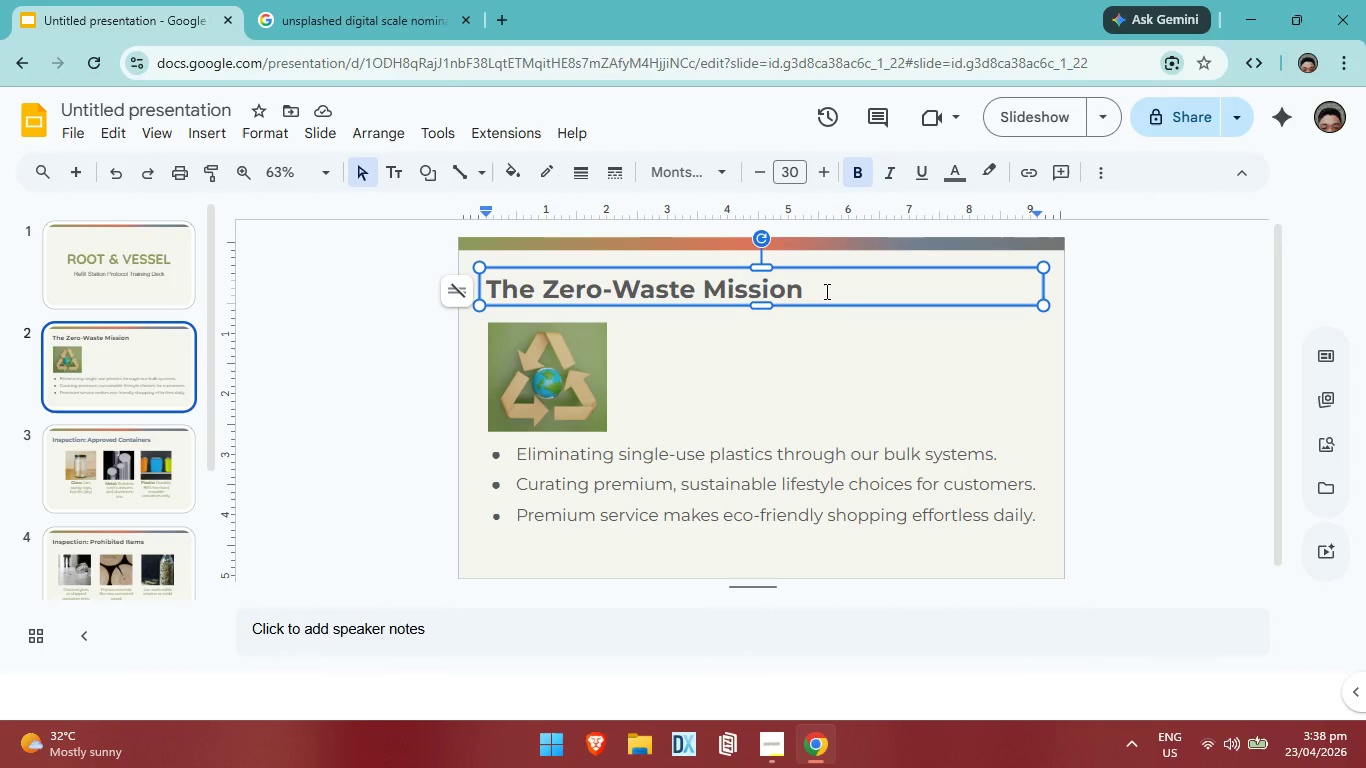 
left_click_drag(start_coordinate=[825, 291], to_coordinate=[497, 298])
 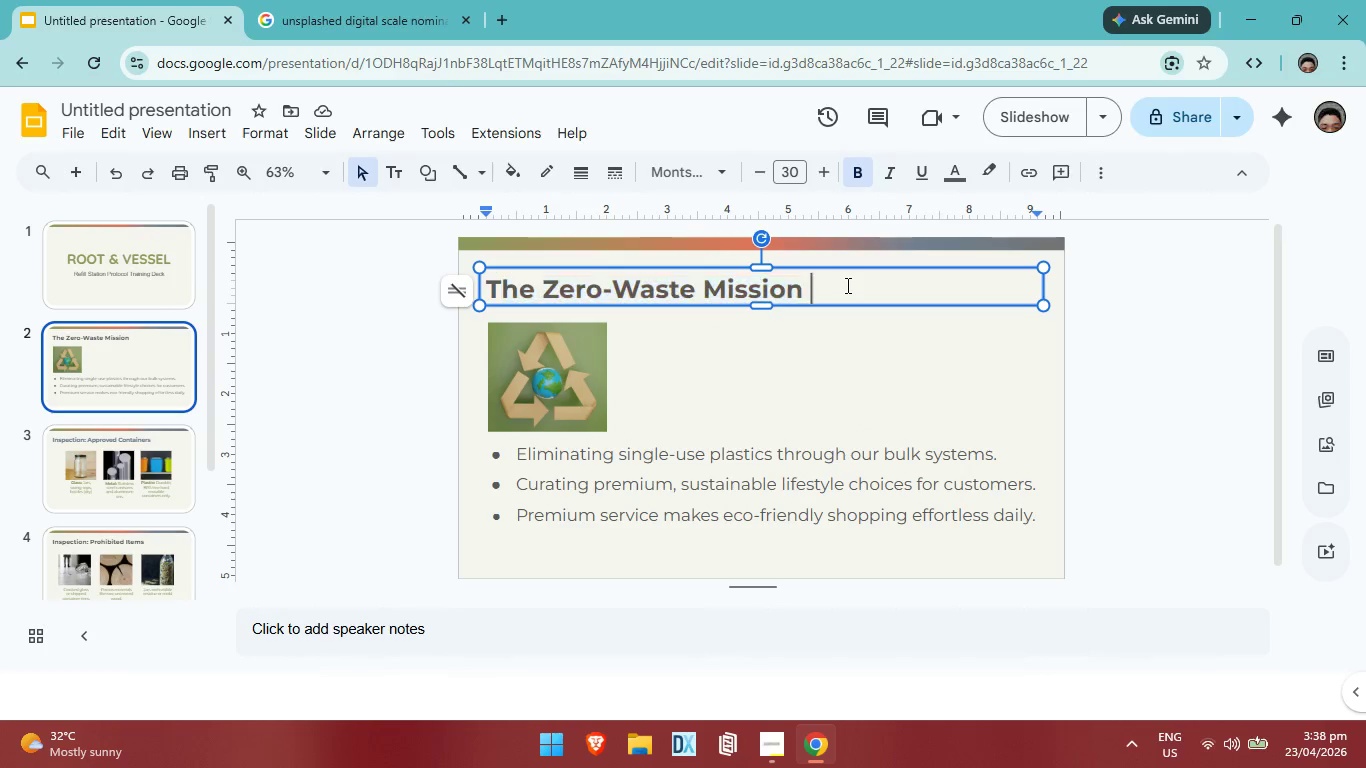 
left_click([846, 285])
 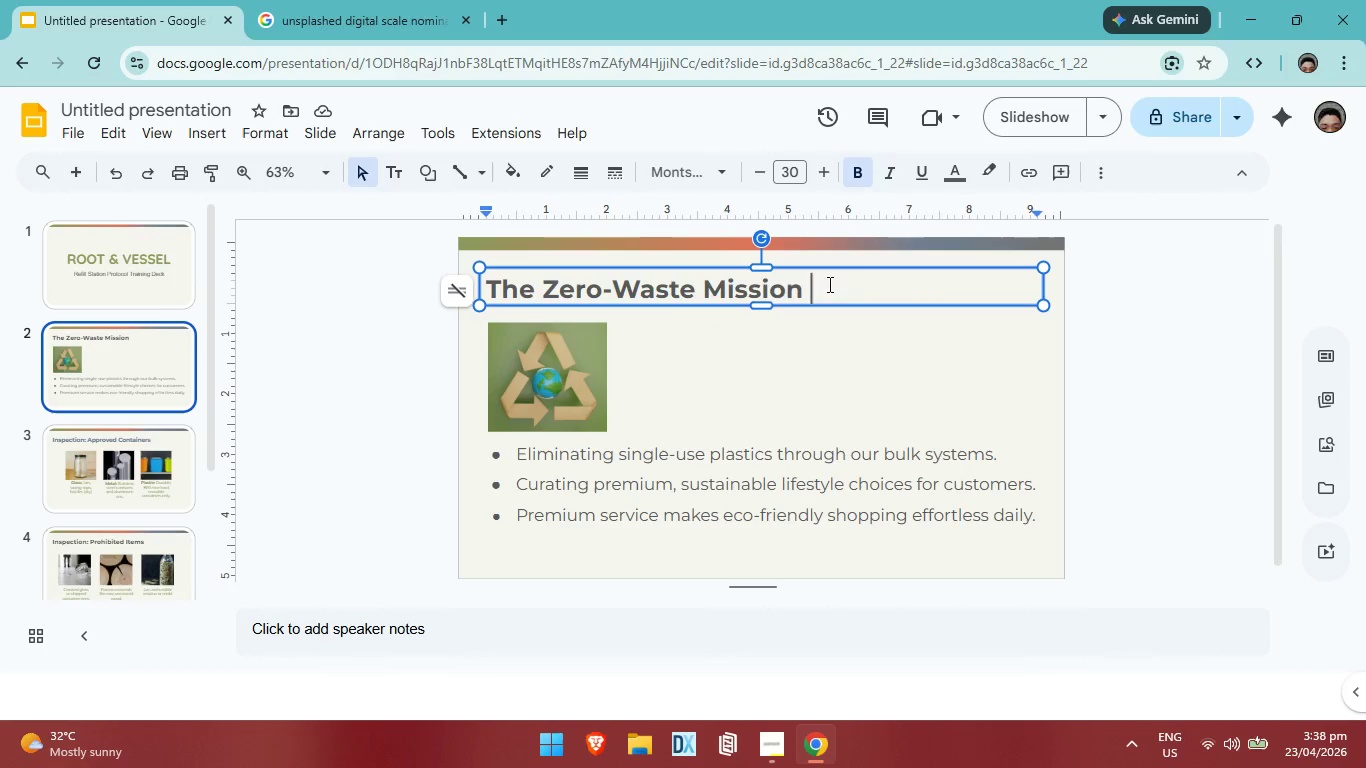 
left_click_drag(start_coordinate=[828, 284], to_coordinate=[470, 307])
 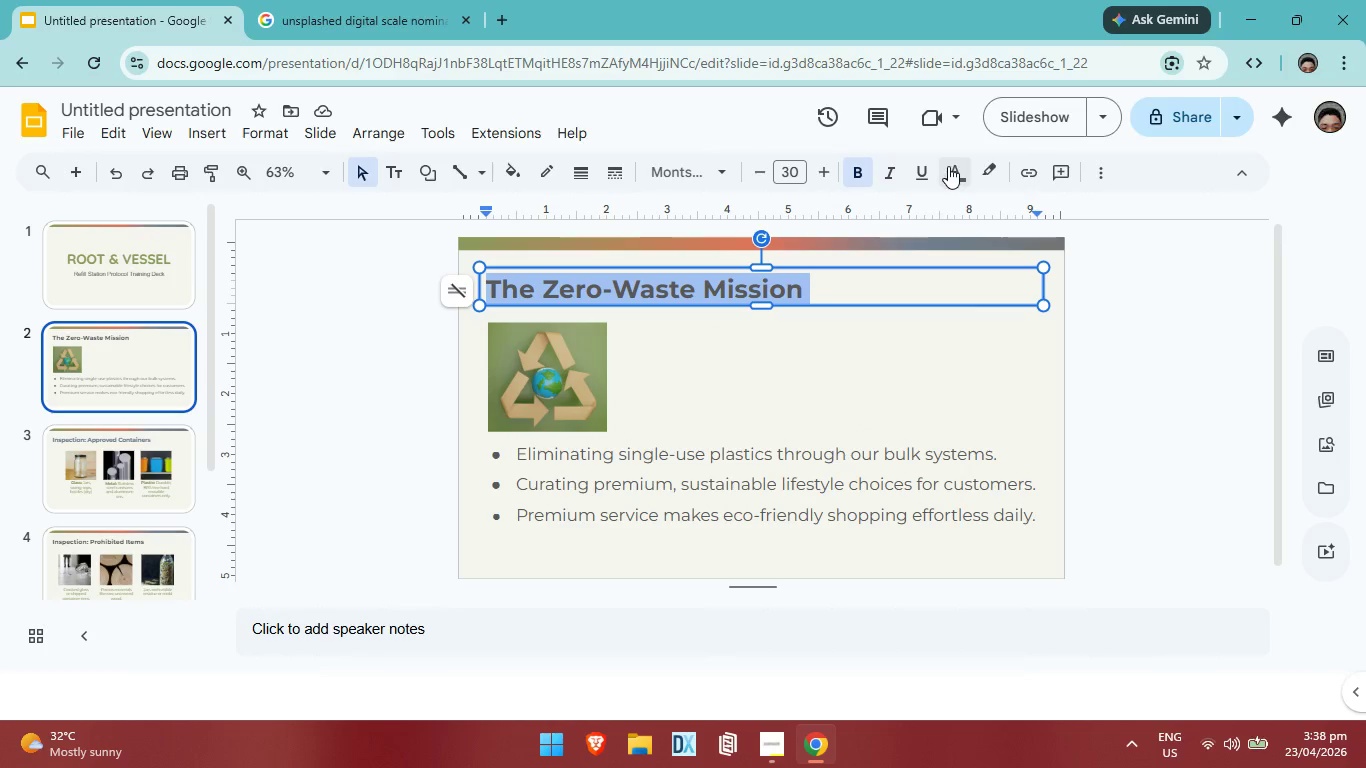 
left_click([948, 166])
 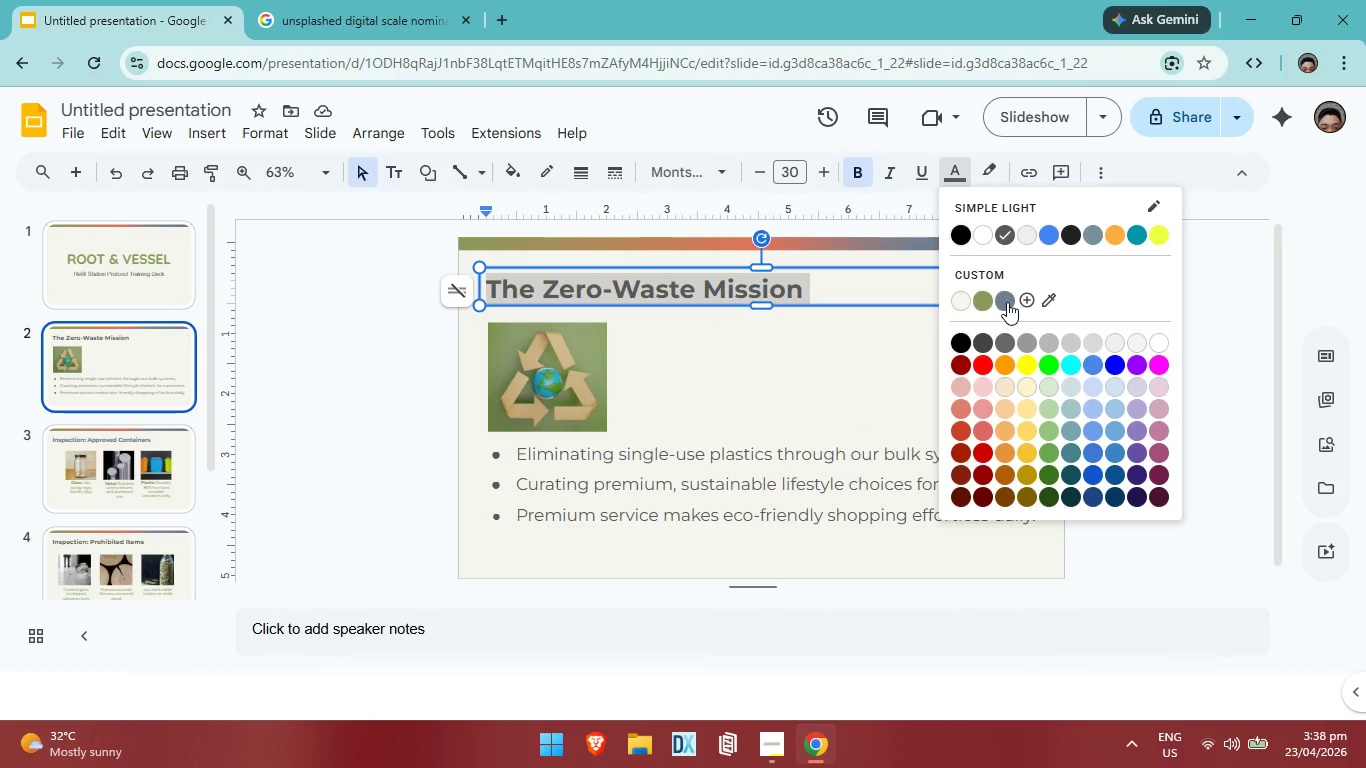 
left_click([1007, 302])
 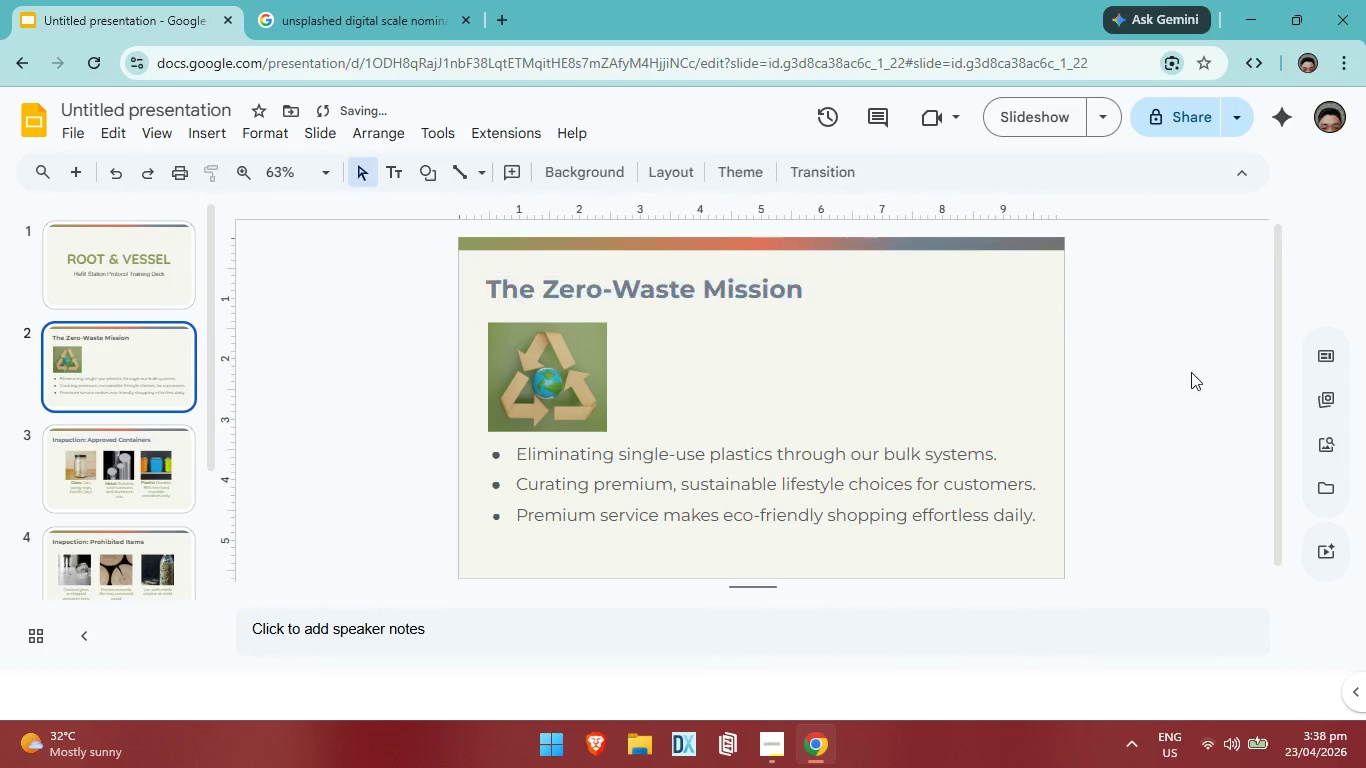 
left_click([1211, 371])
 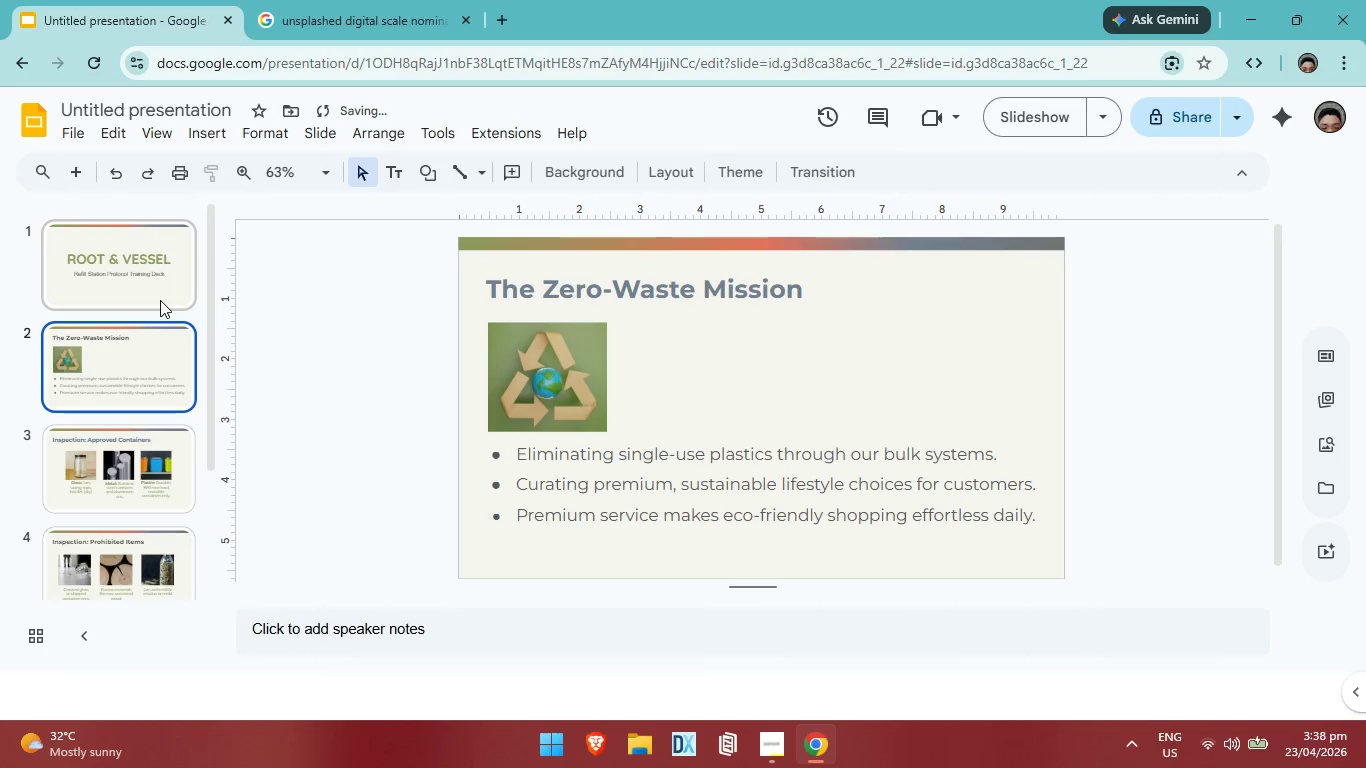 
left_click([160, 300])
 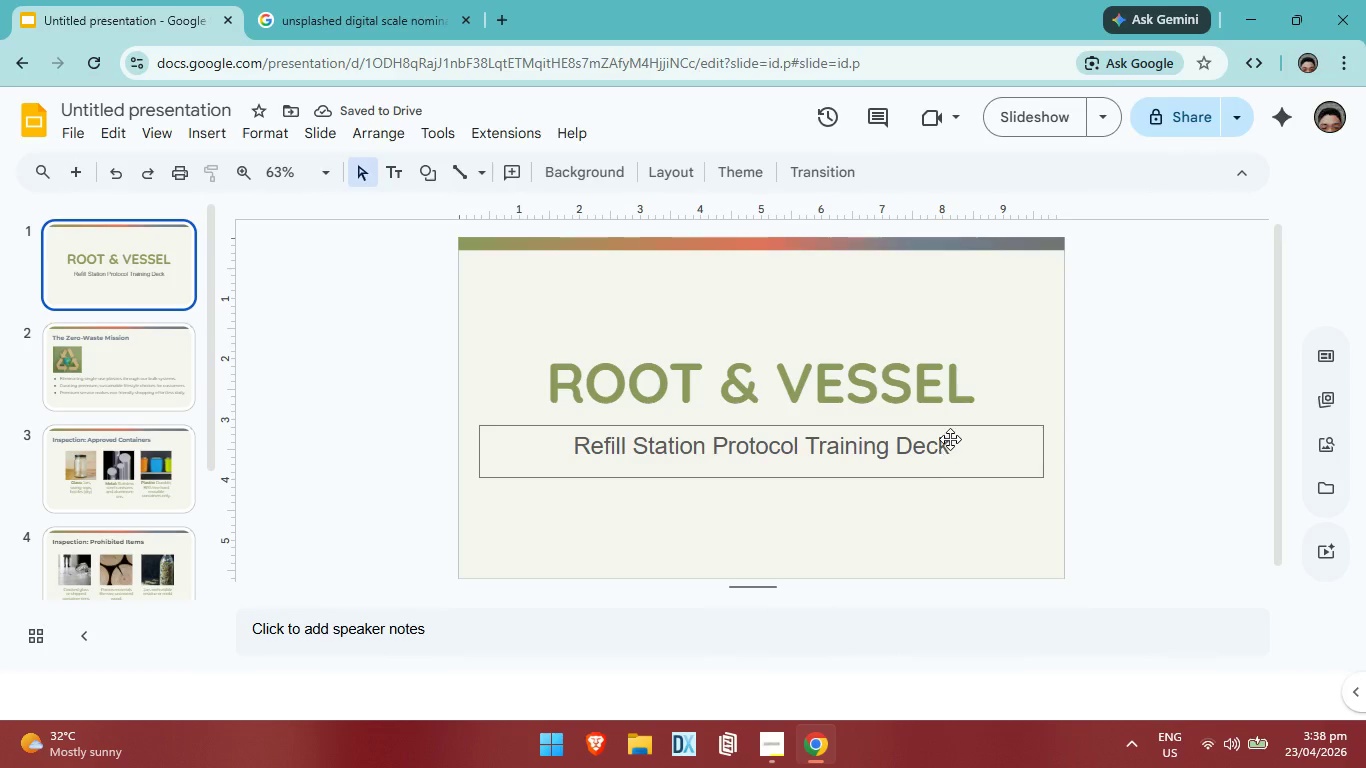 
left_click([950, 438])
 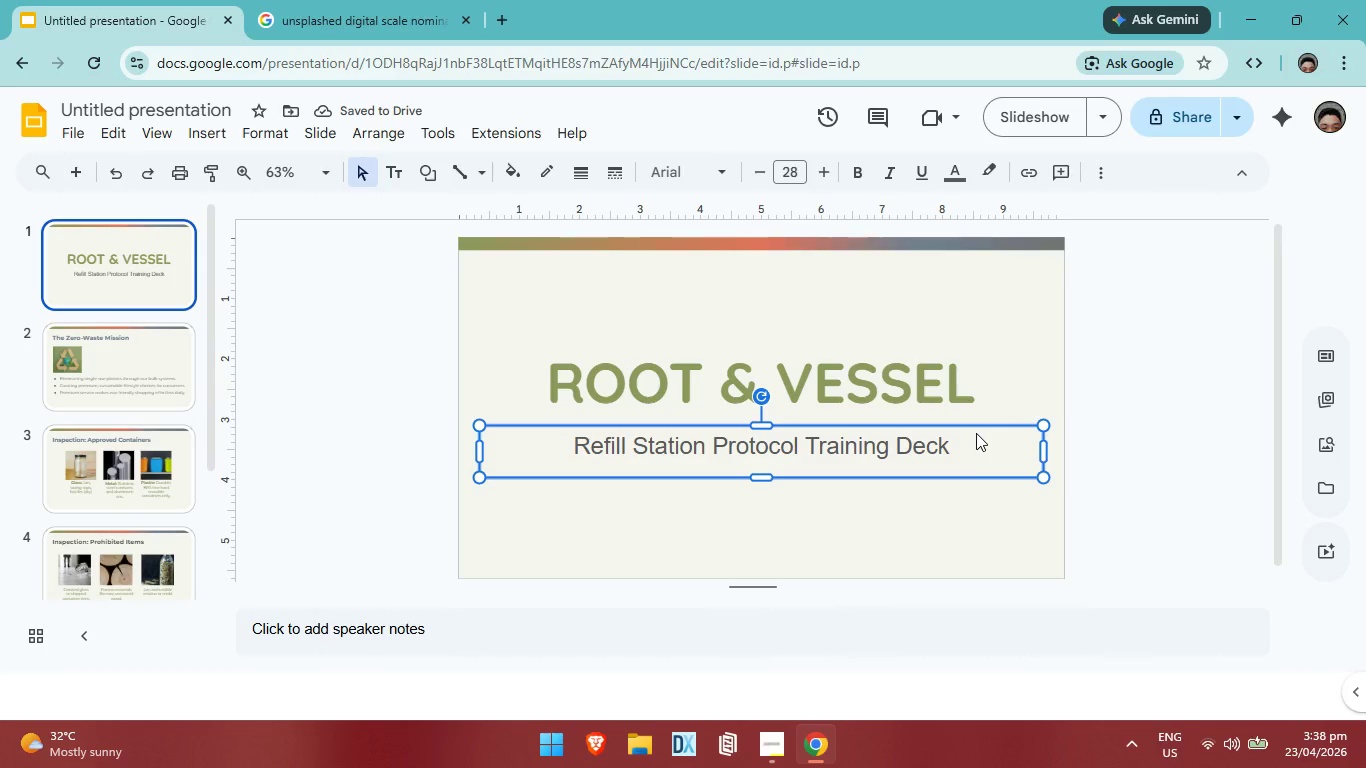 
left_click([976, 433])
 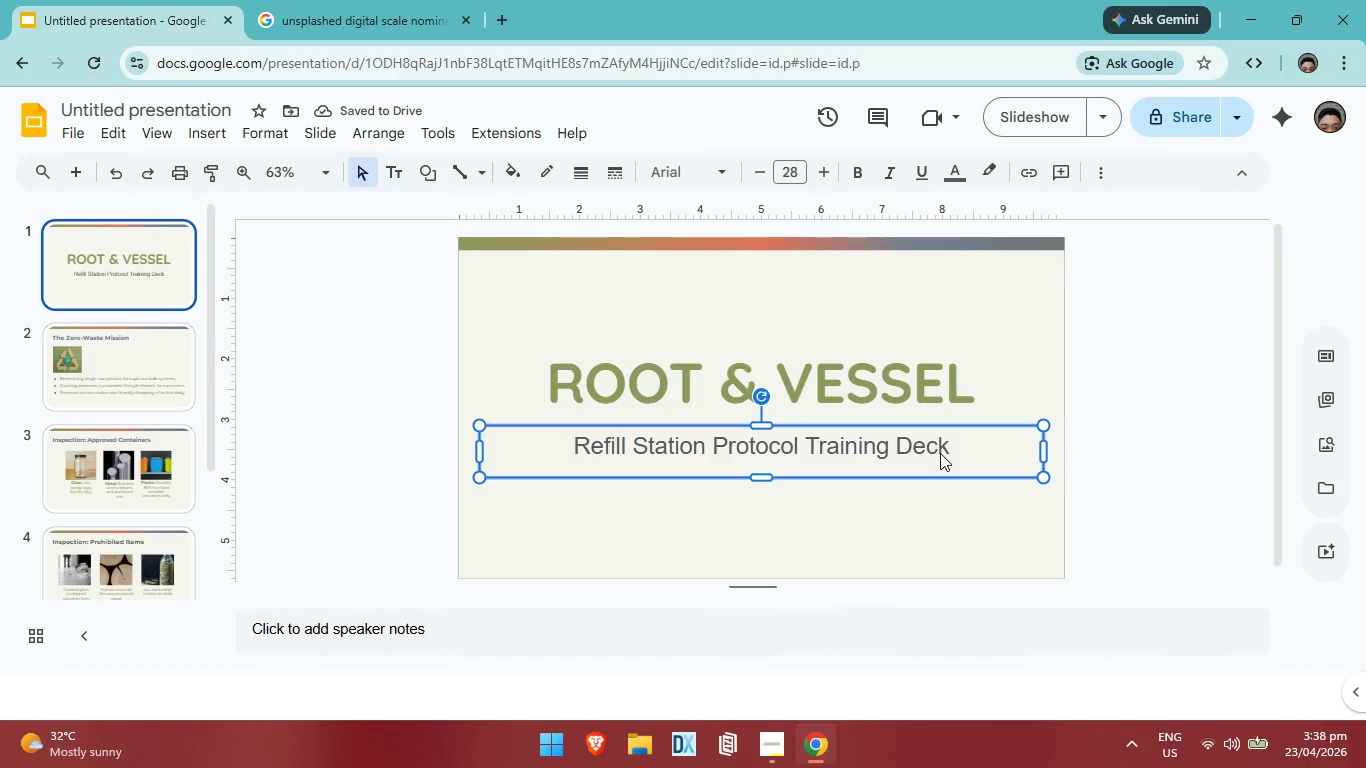 
left_click([940, 453])
 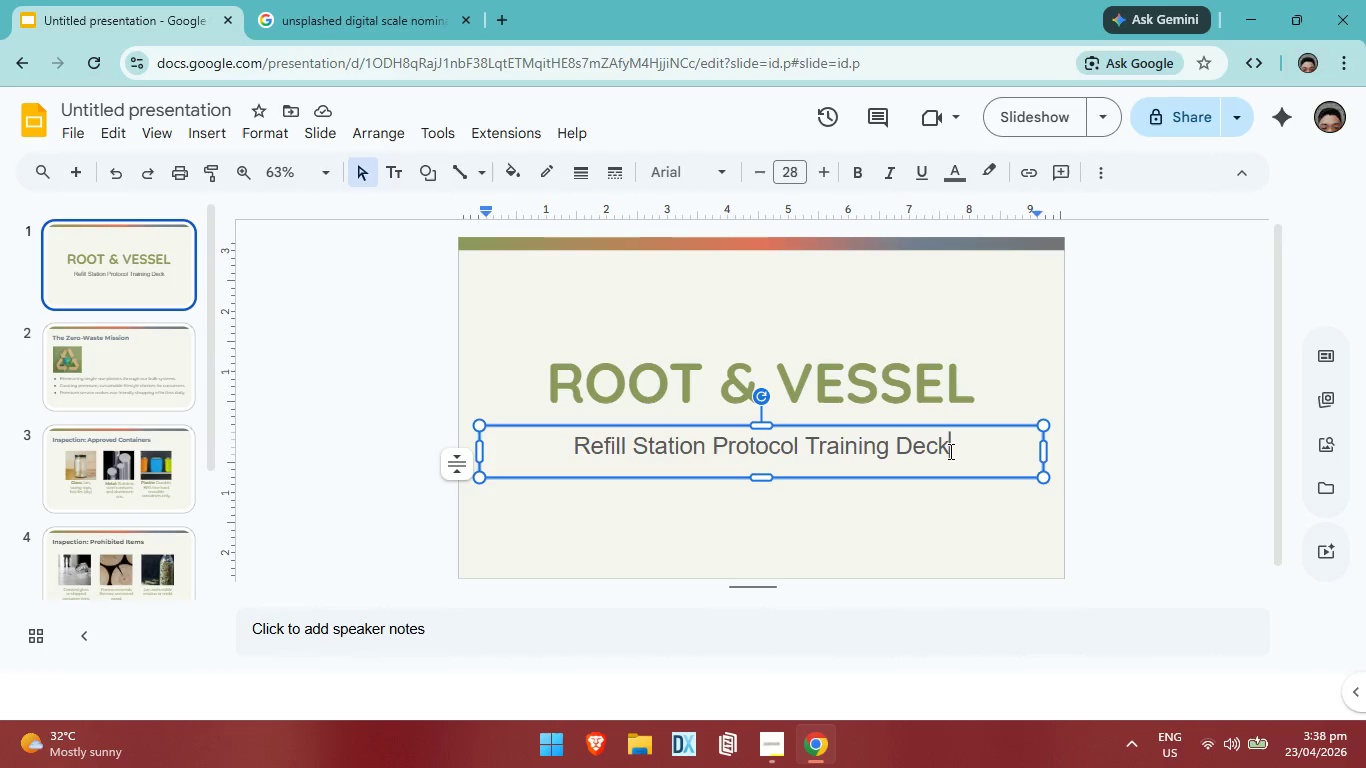 
left_click([949, 451])
 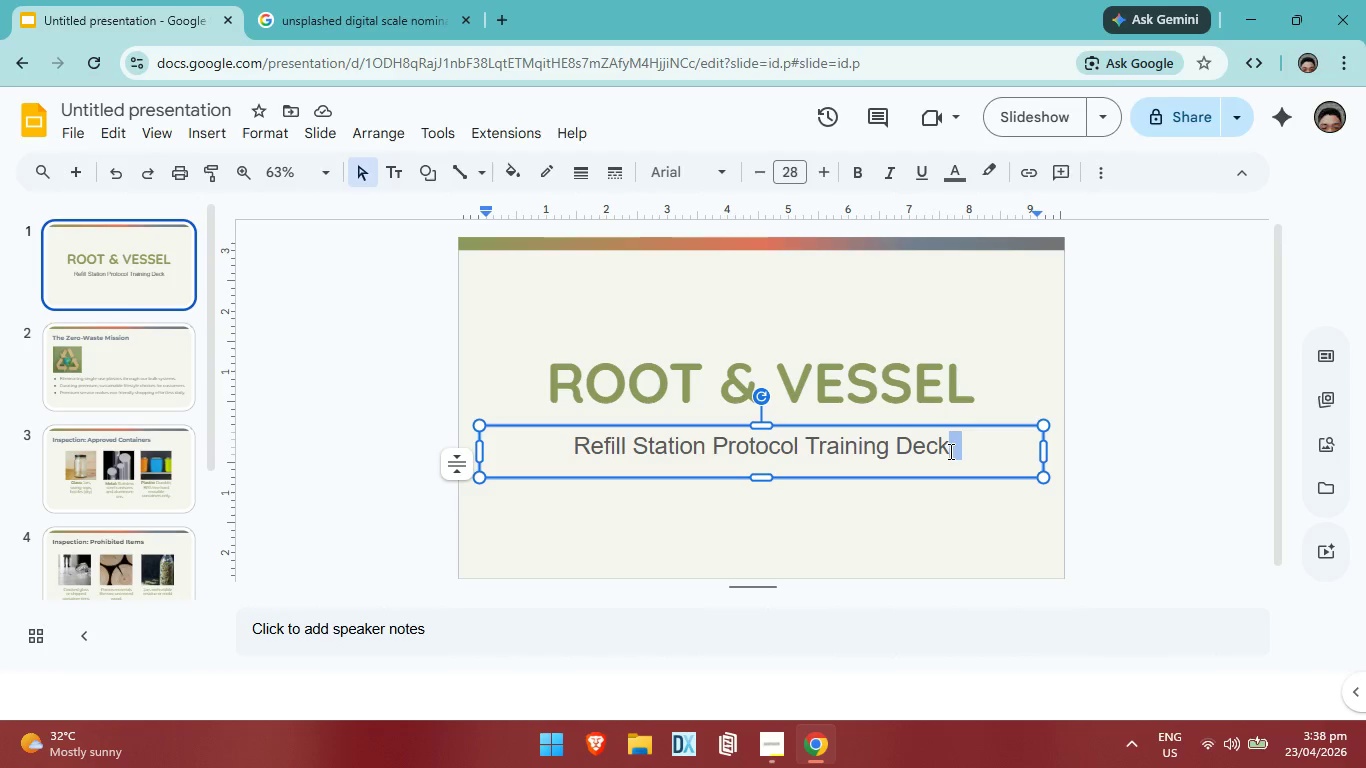 
left_click_drag(start_coordinate=[949, 451], to_coordinate=[549, 462])
 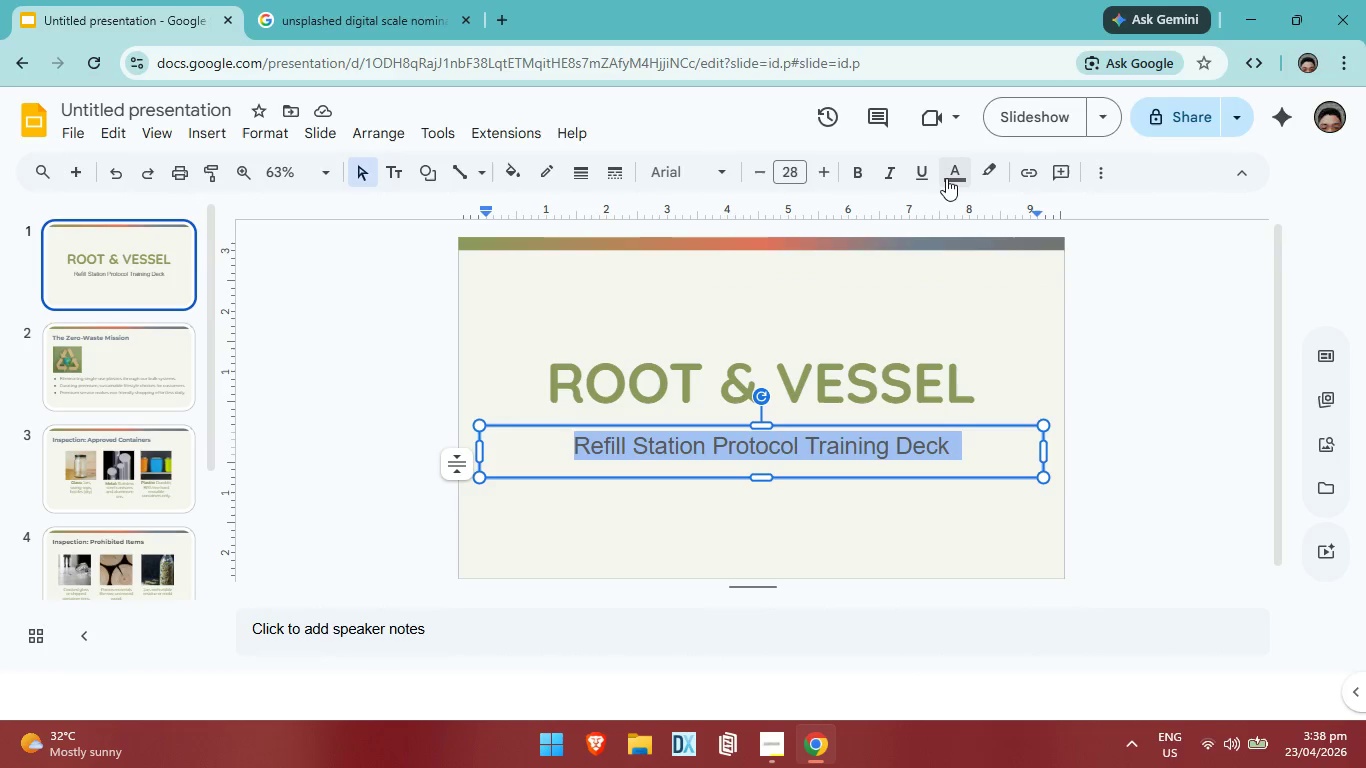 
left_click([946, 178])
 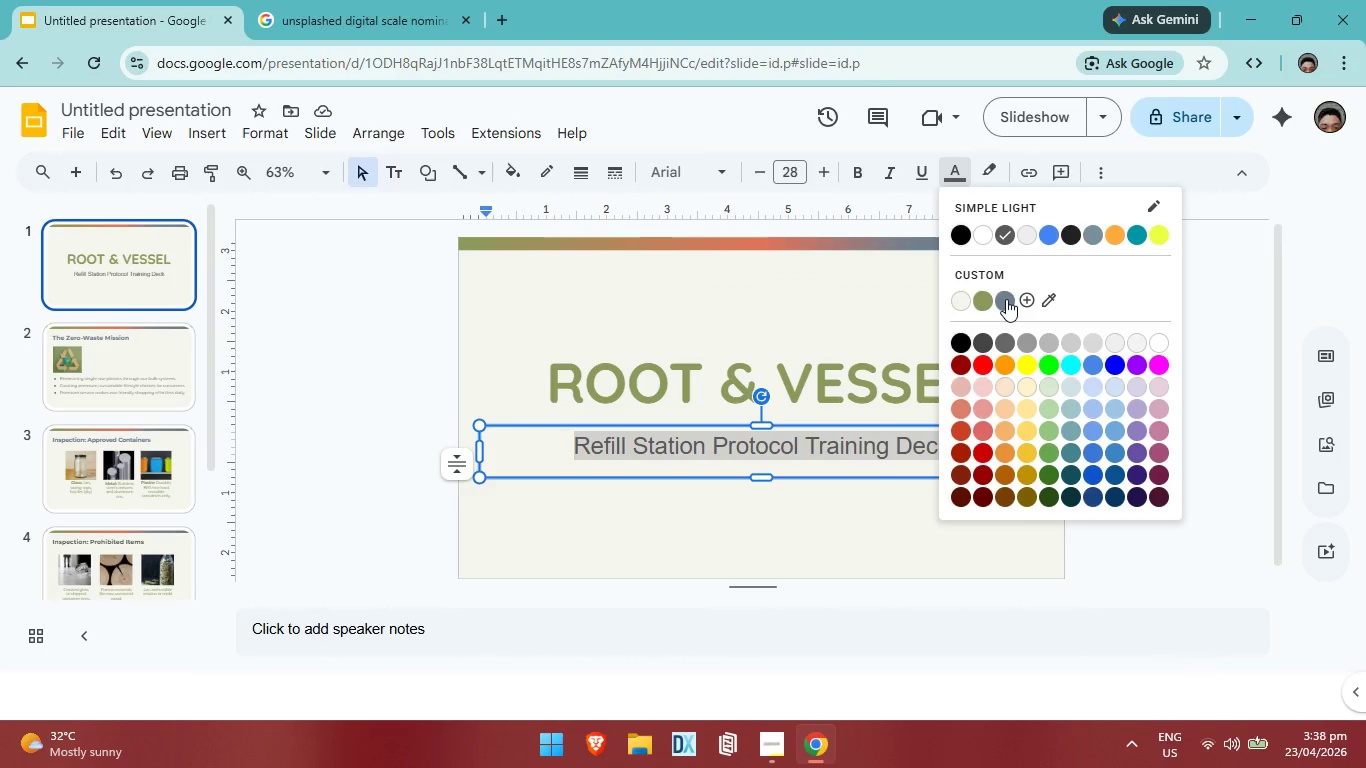 
left_click([1006, 299])
 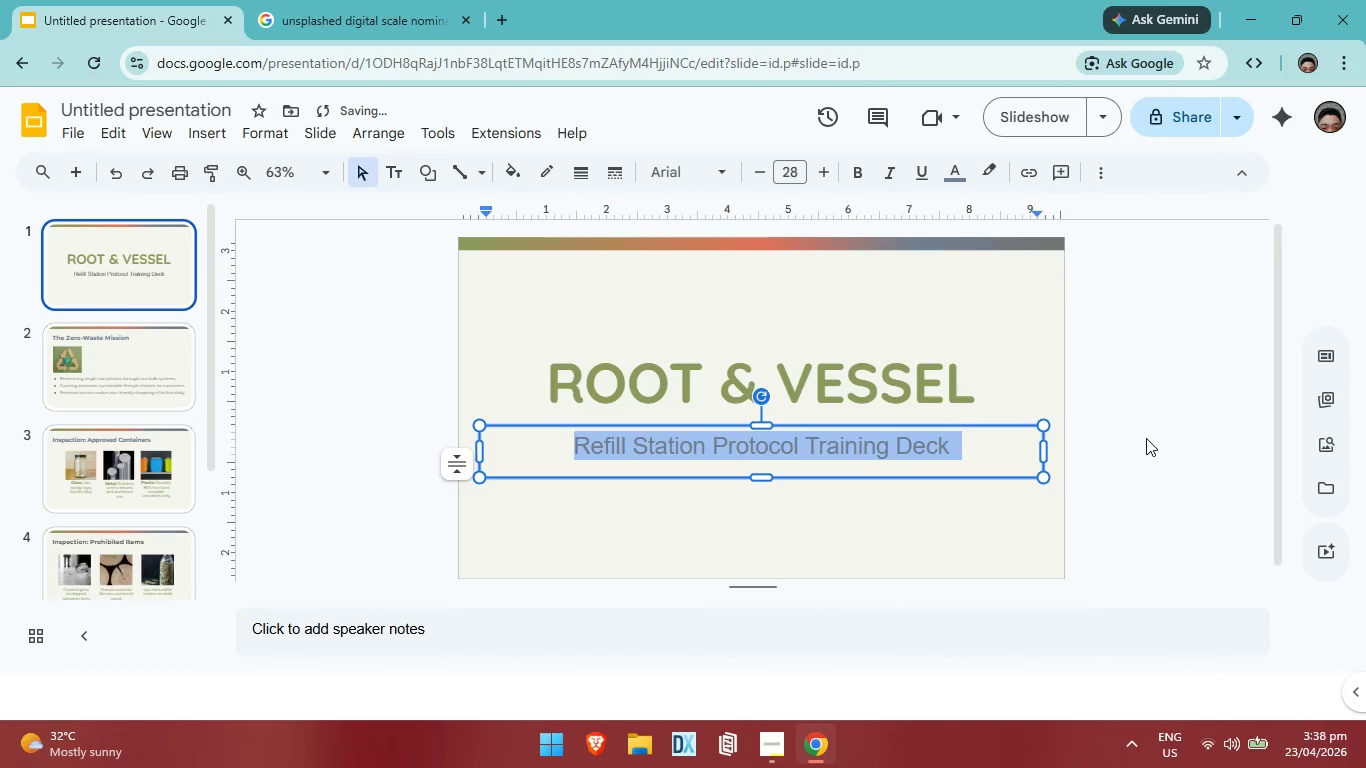 
left_click([1146, 438])
 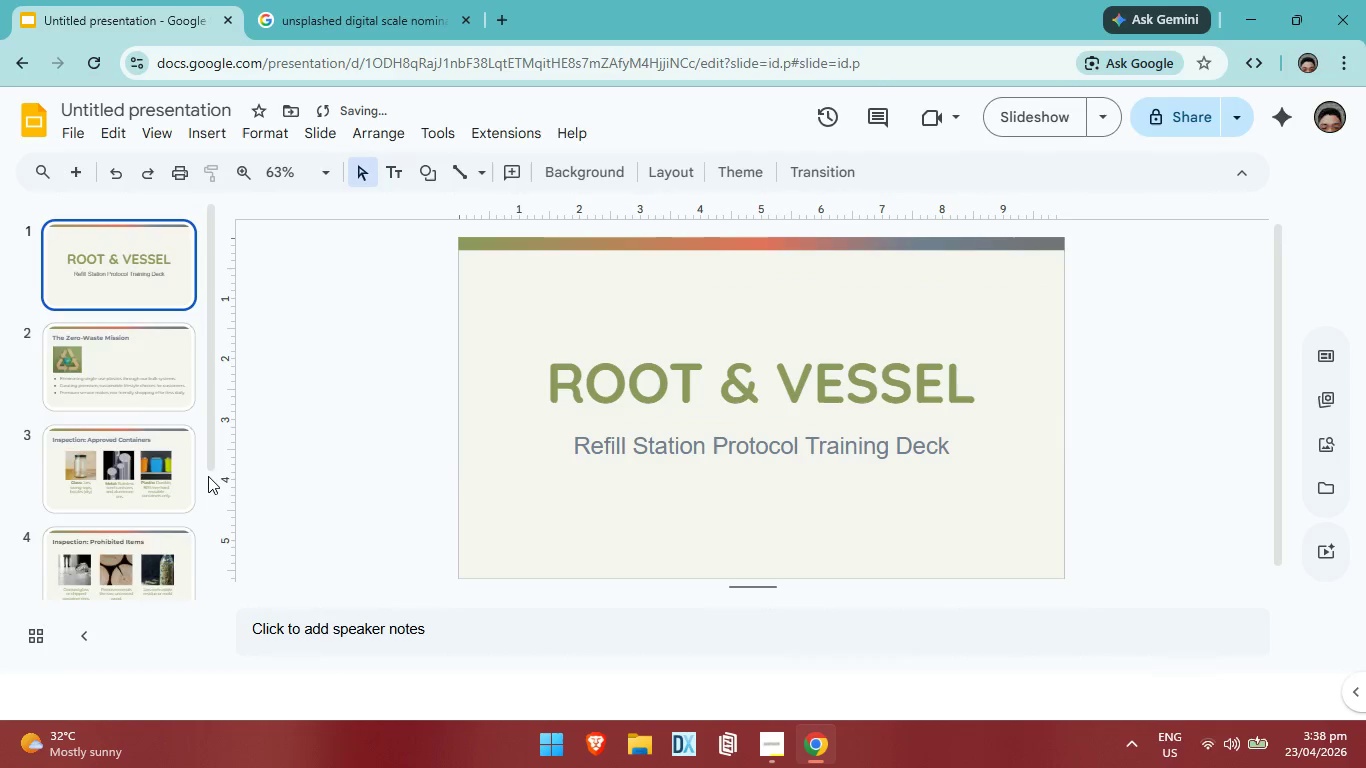 
left_click([208, 476])
 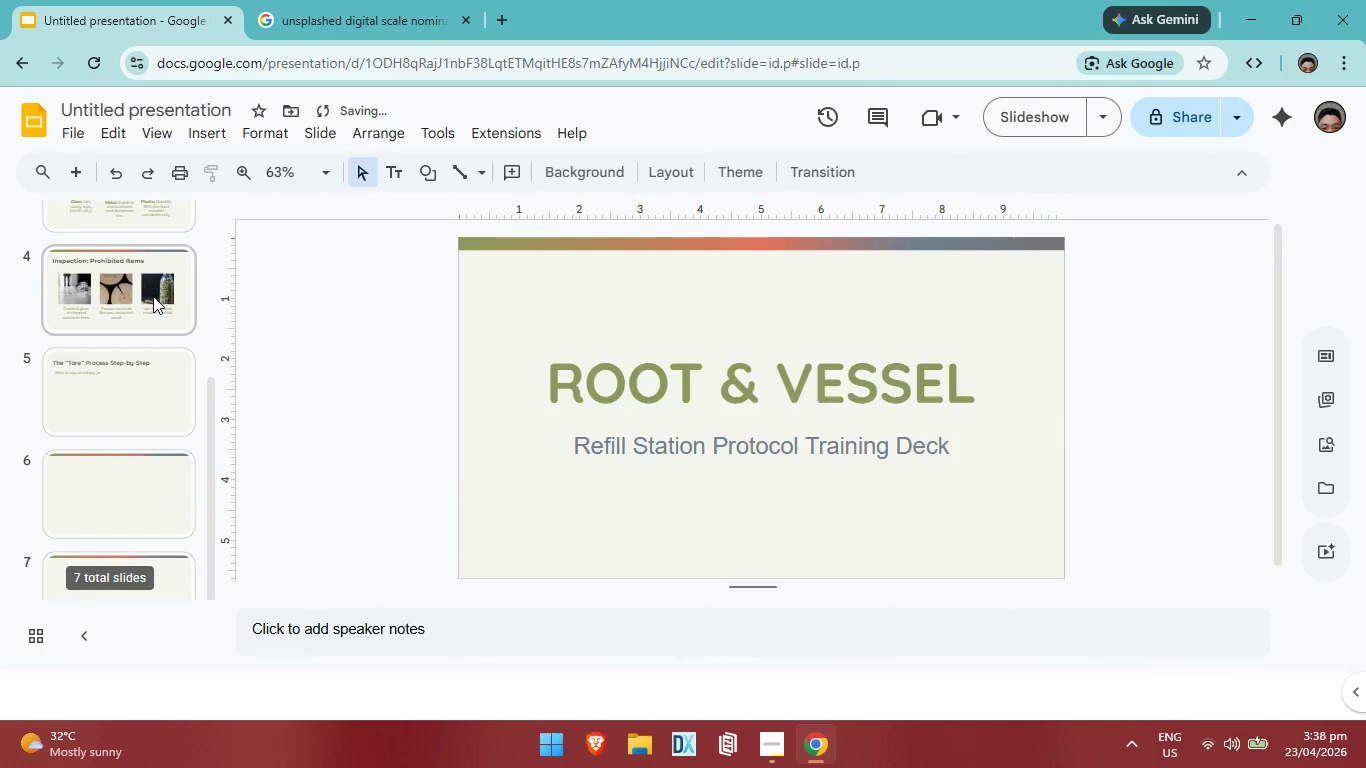 
left_click([153, 296])
 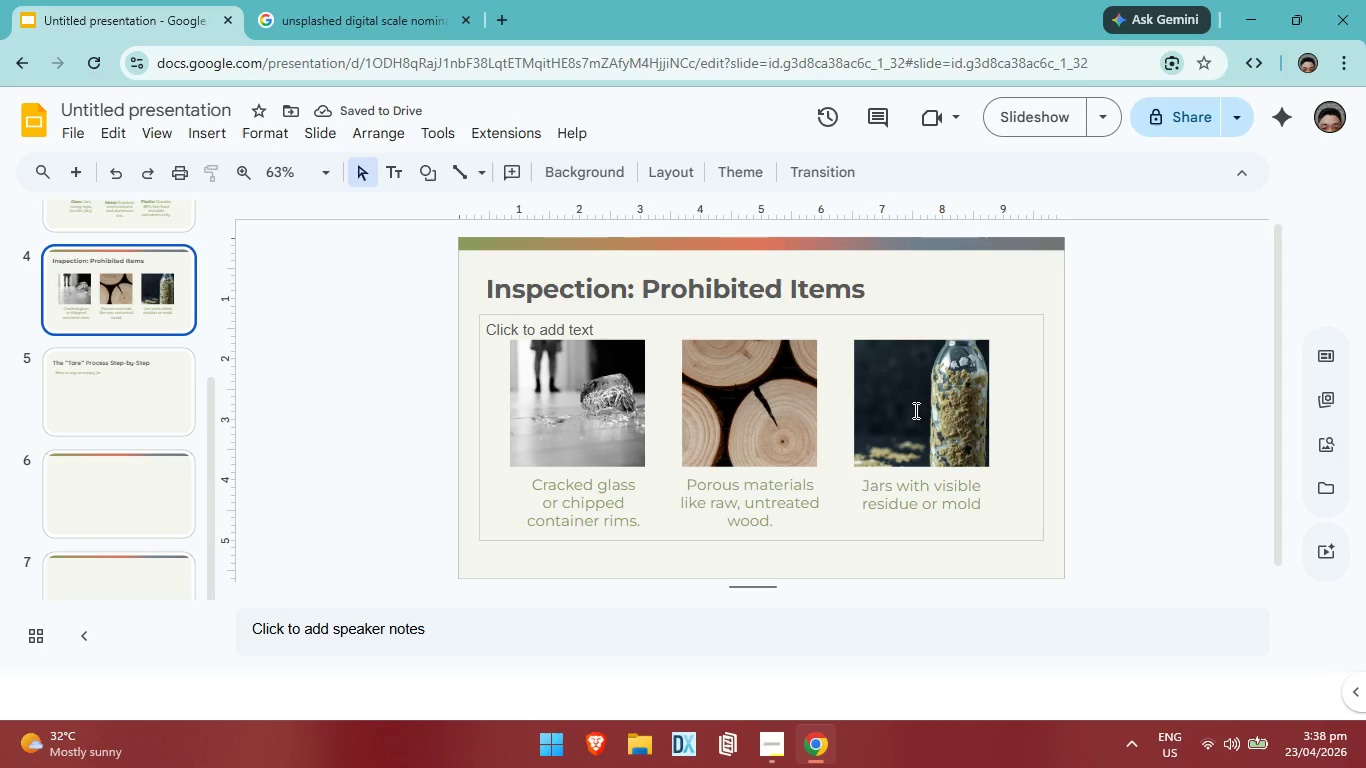 
left_click([852, 299])
 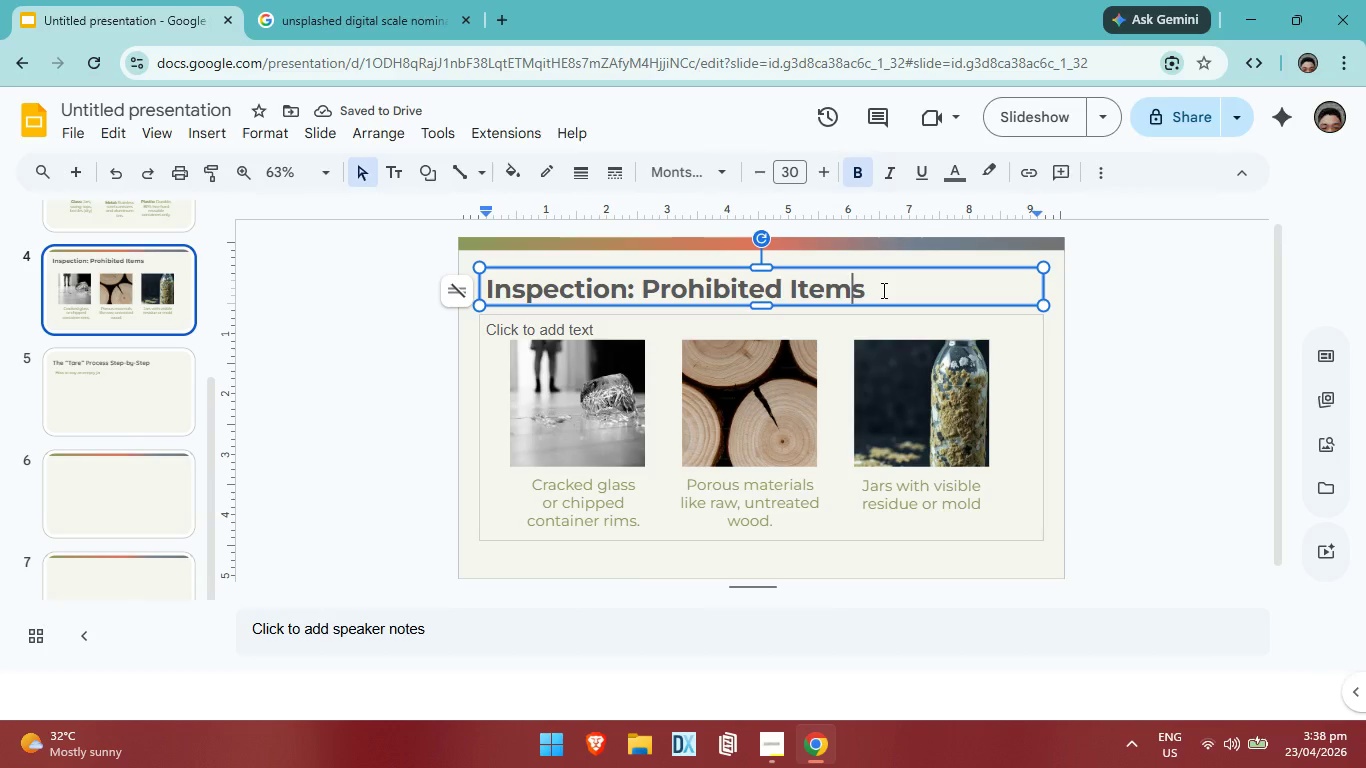 
left_click([882, 290])
 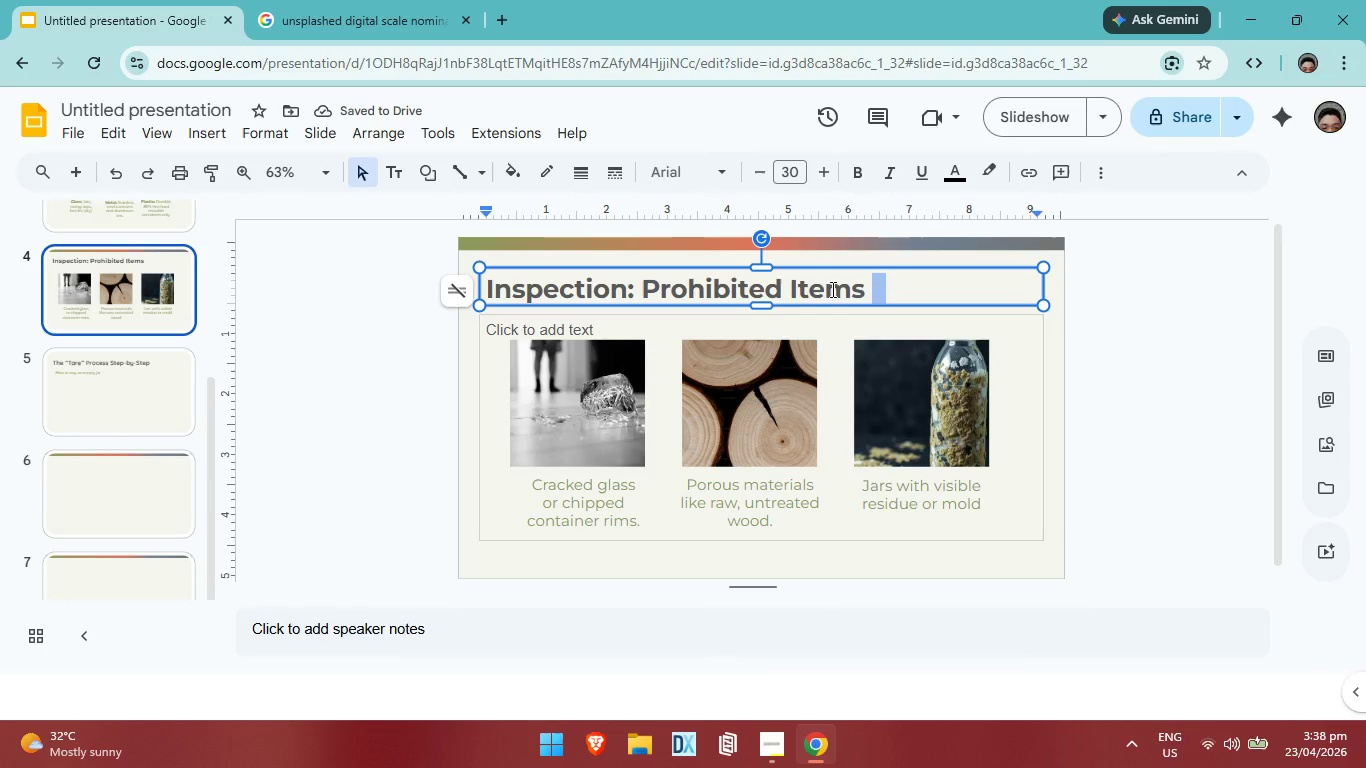 
left_click_drag(start_coordinate=[882, 290], to_coordinate=[528, 295])
 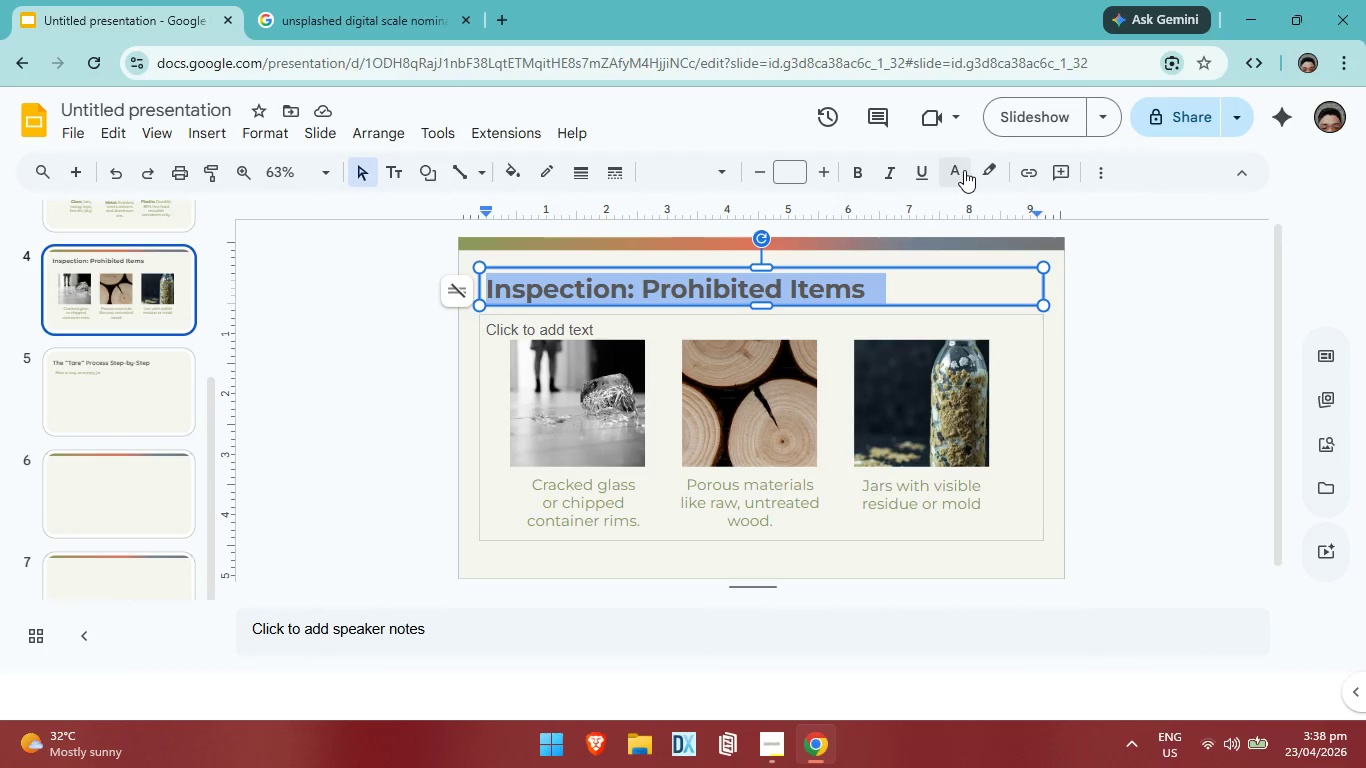 
left_click([964, 170])
 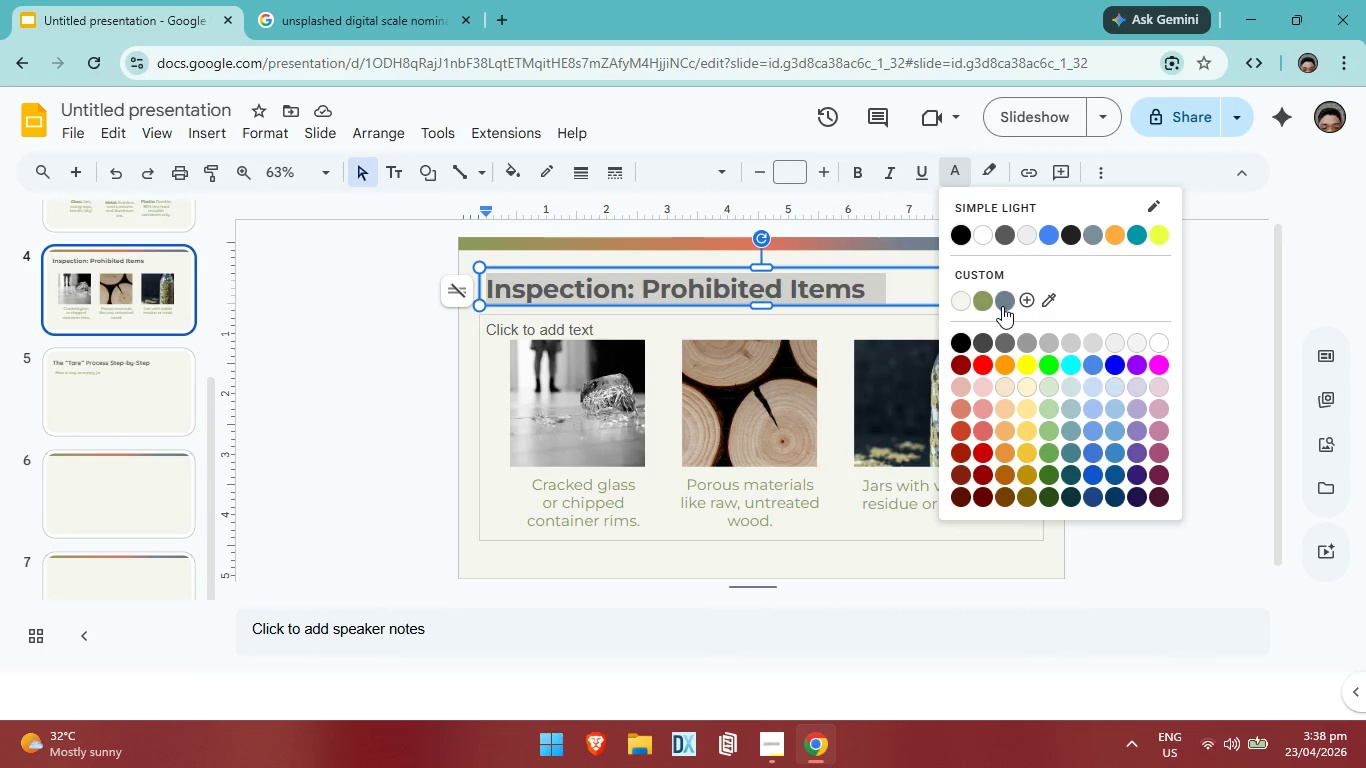 
left_click([1002, 306])
 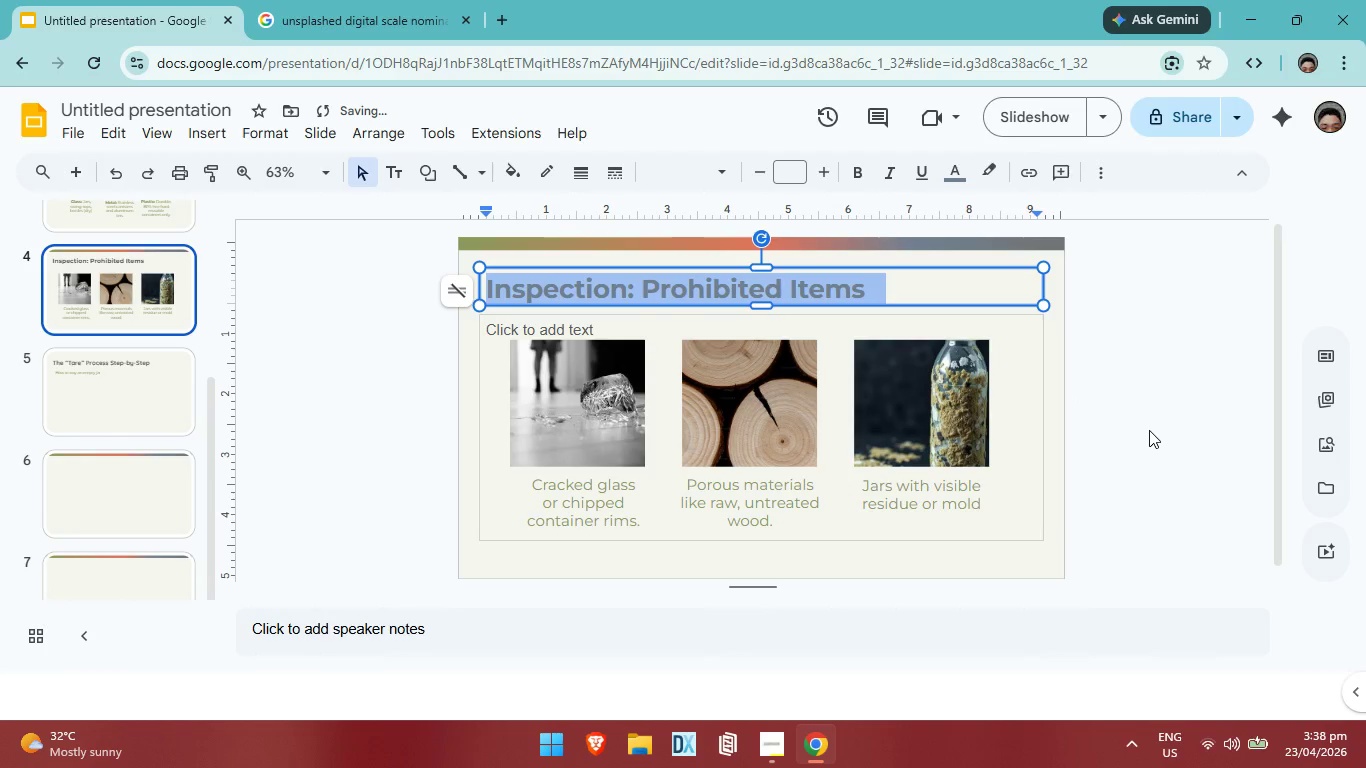 
left_click([1149, 430])
 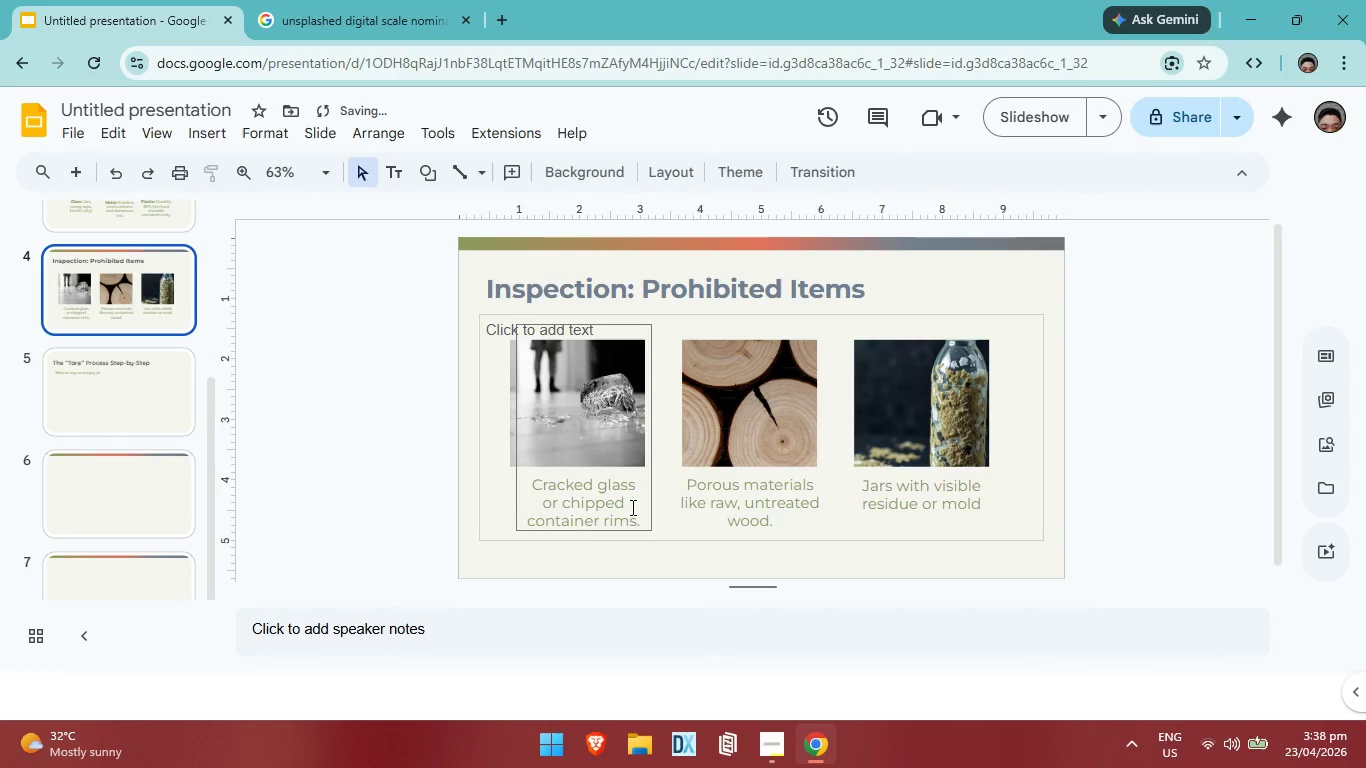 
left_click([631, 507])
 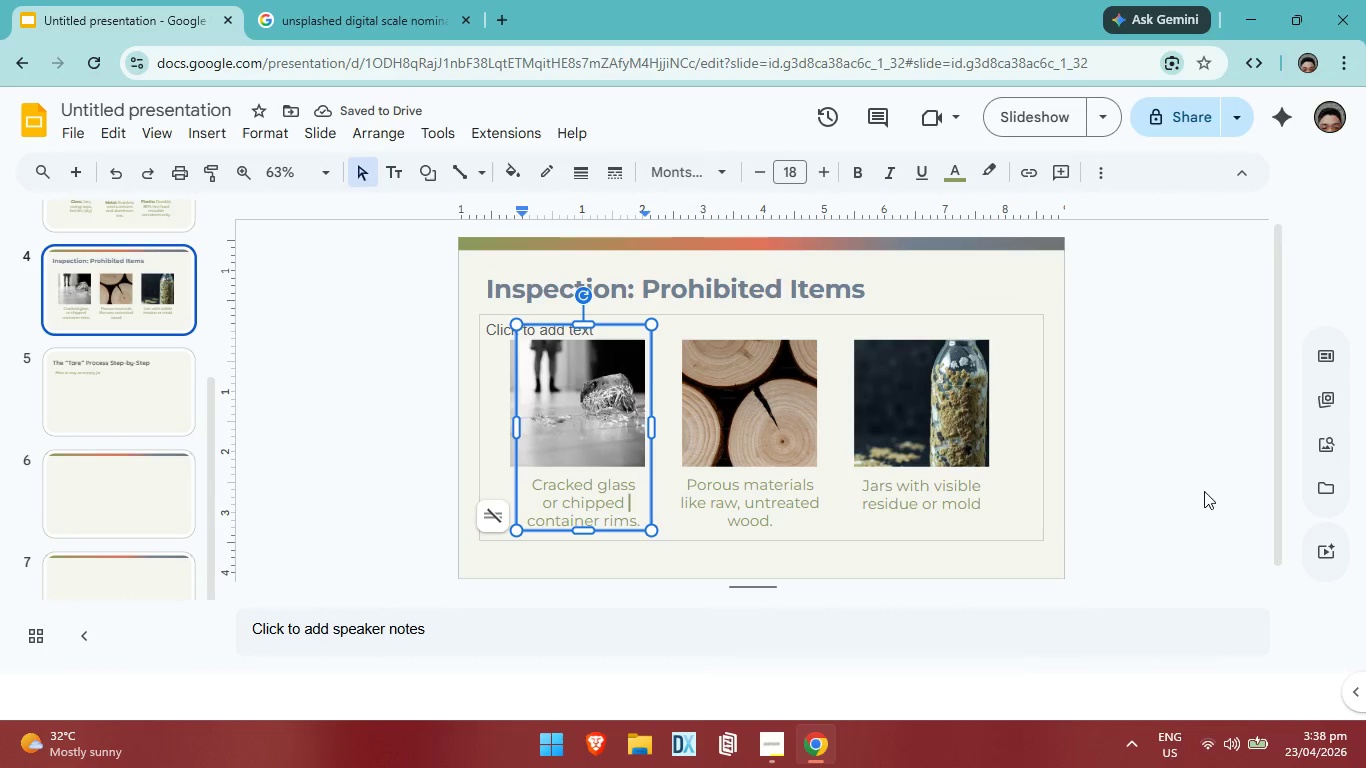 
left_click([1204, 491])
 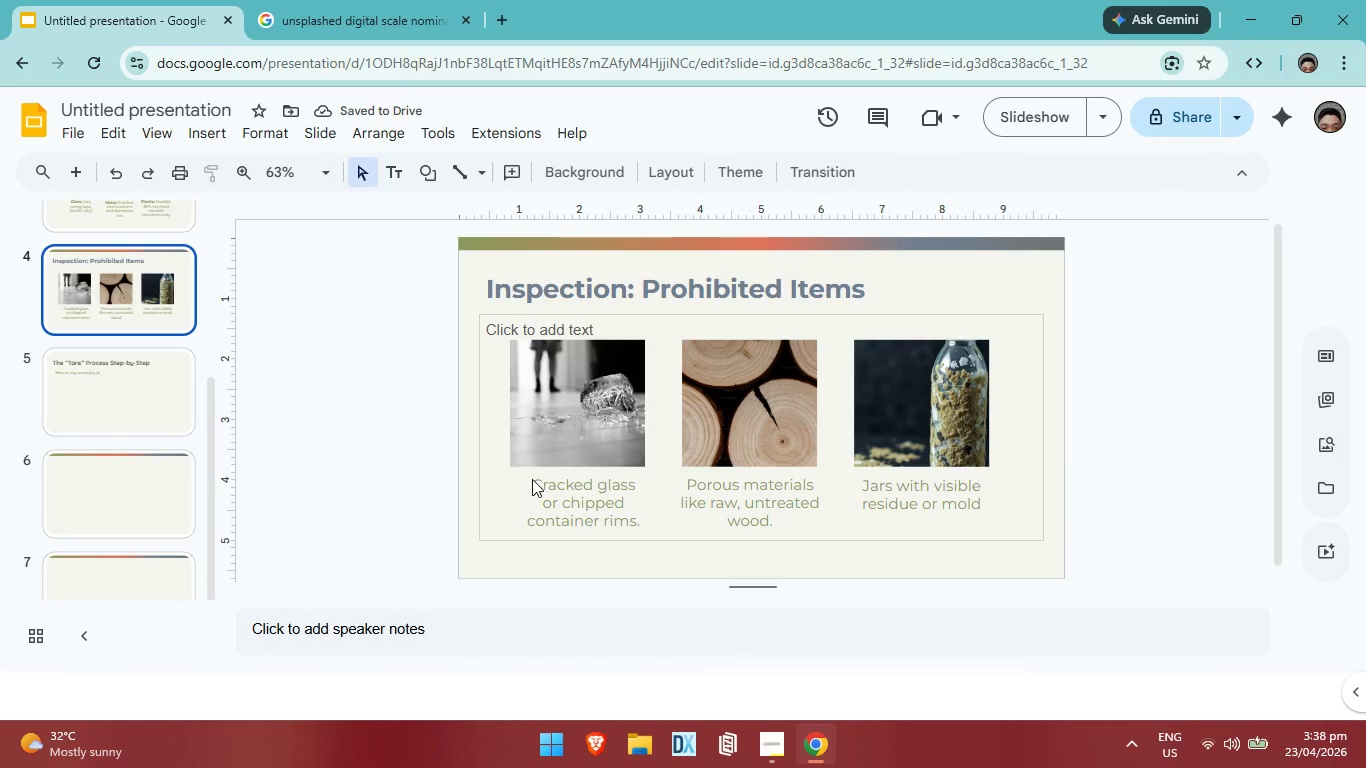 
left_click([532, 479])
 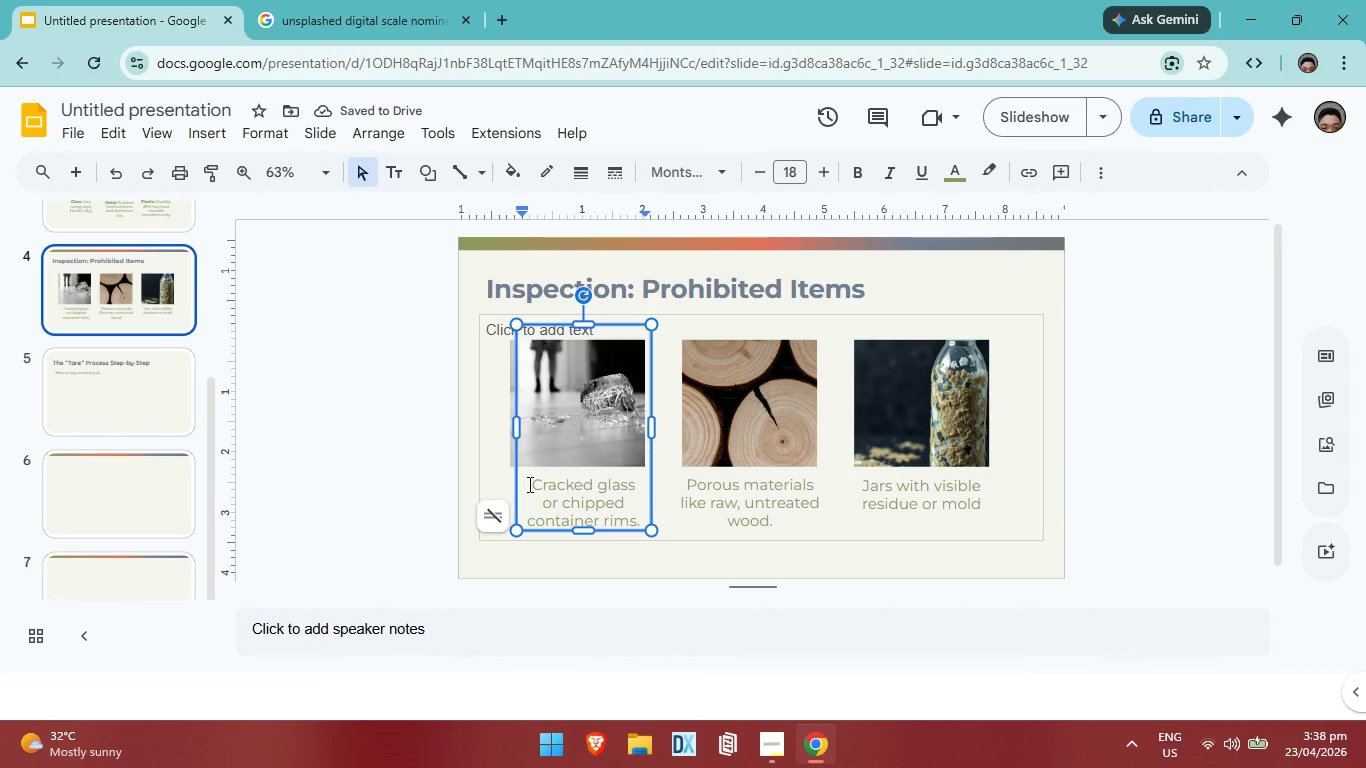 
left_click_drag(start_coordinate=[528, 484], to_coordinate=[641, 514])
 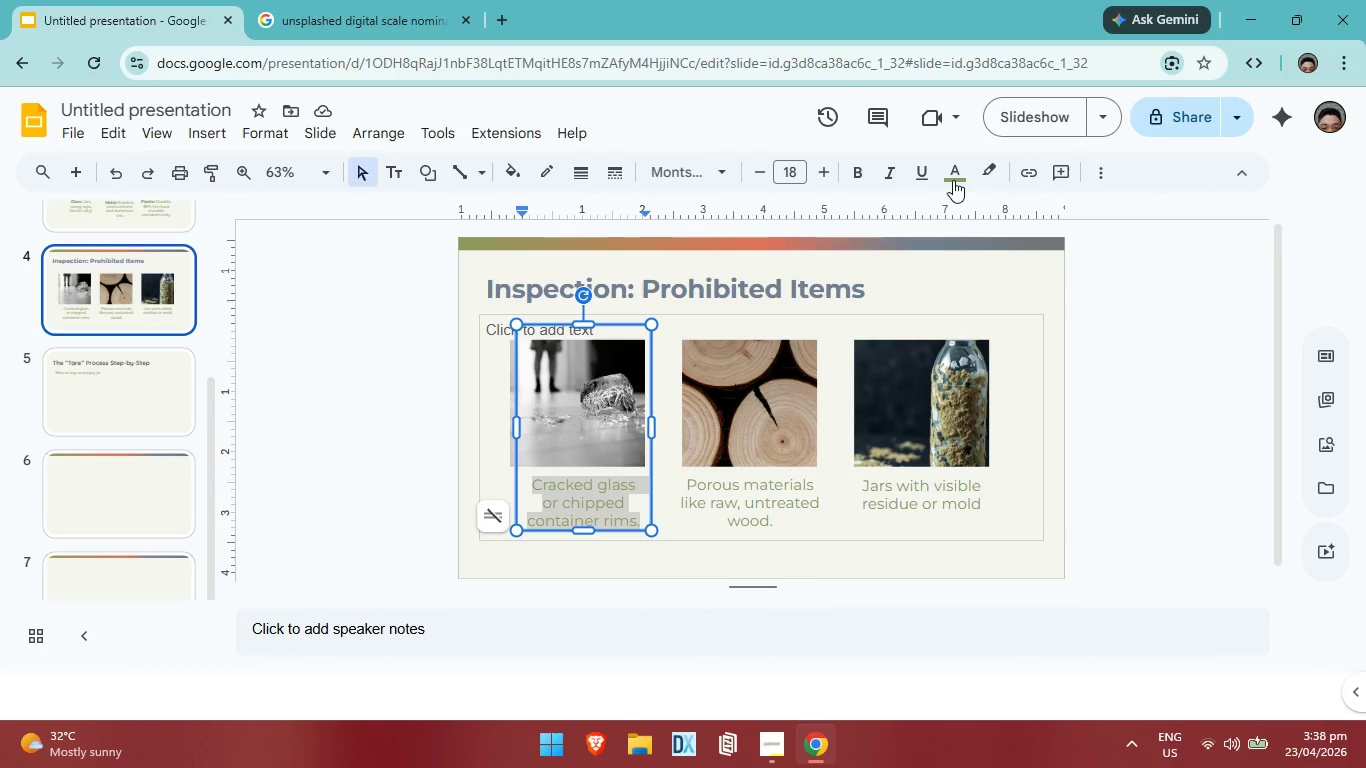 
double_click([956, 169])
 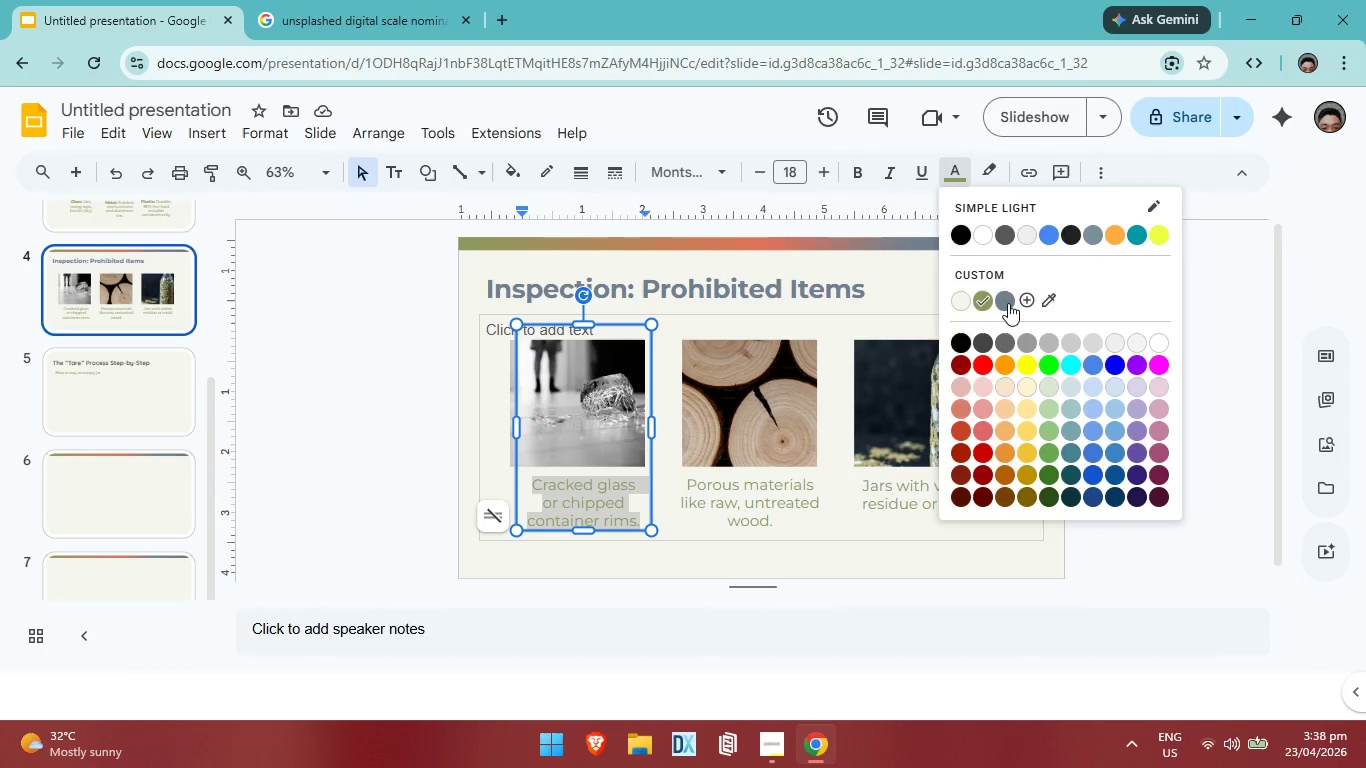 
left_click([1008, 303])
 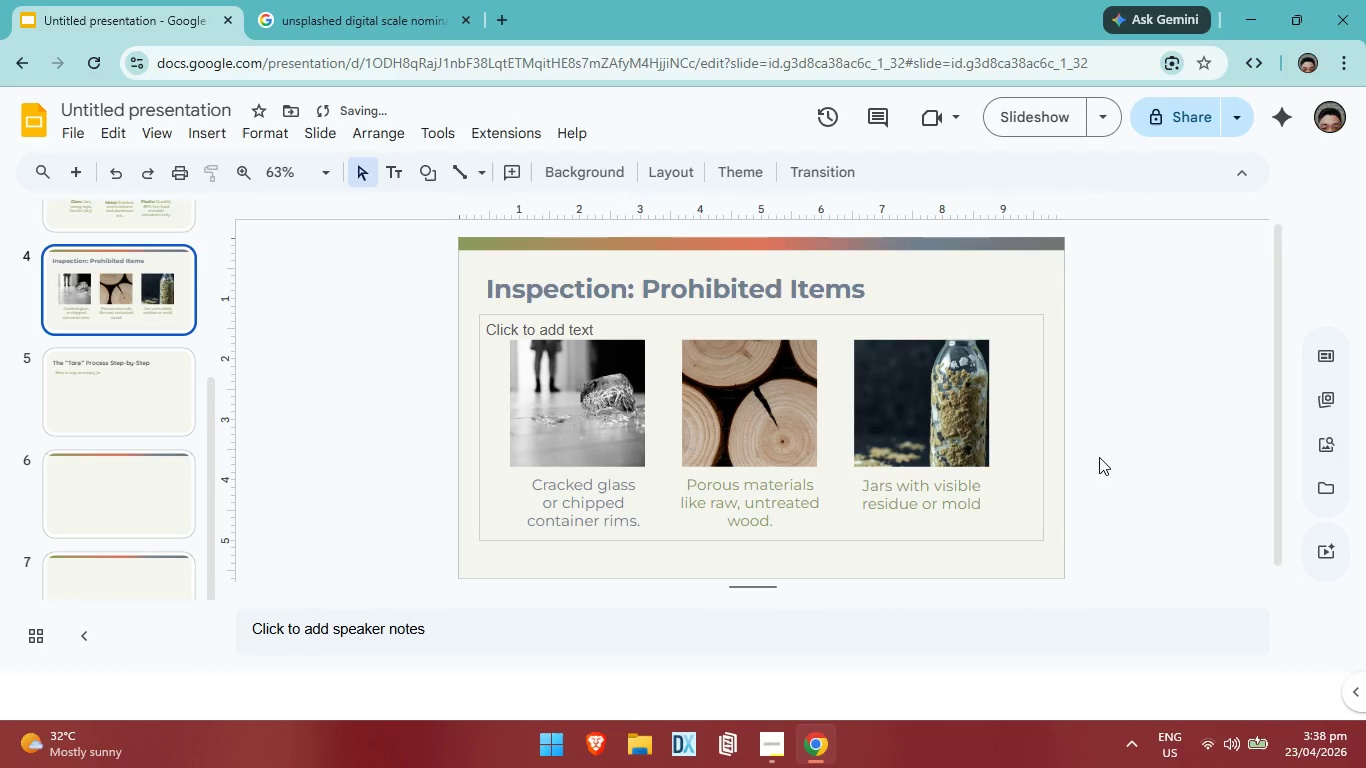 
left_click([1130, 459])
 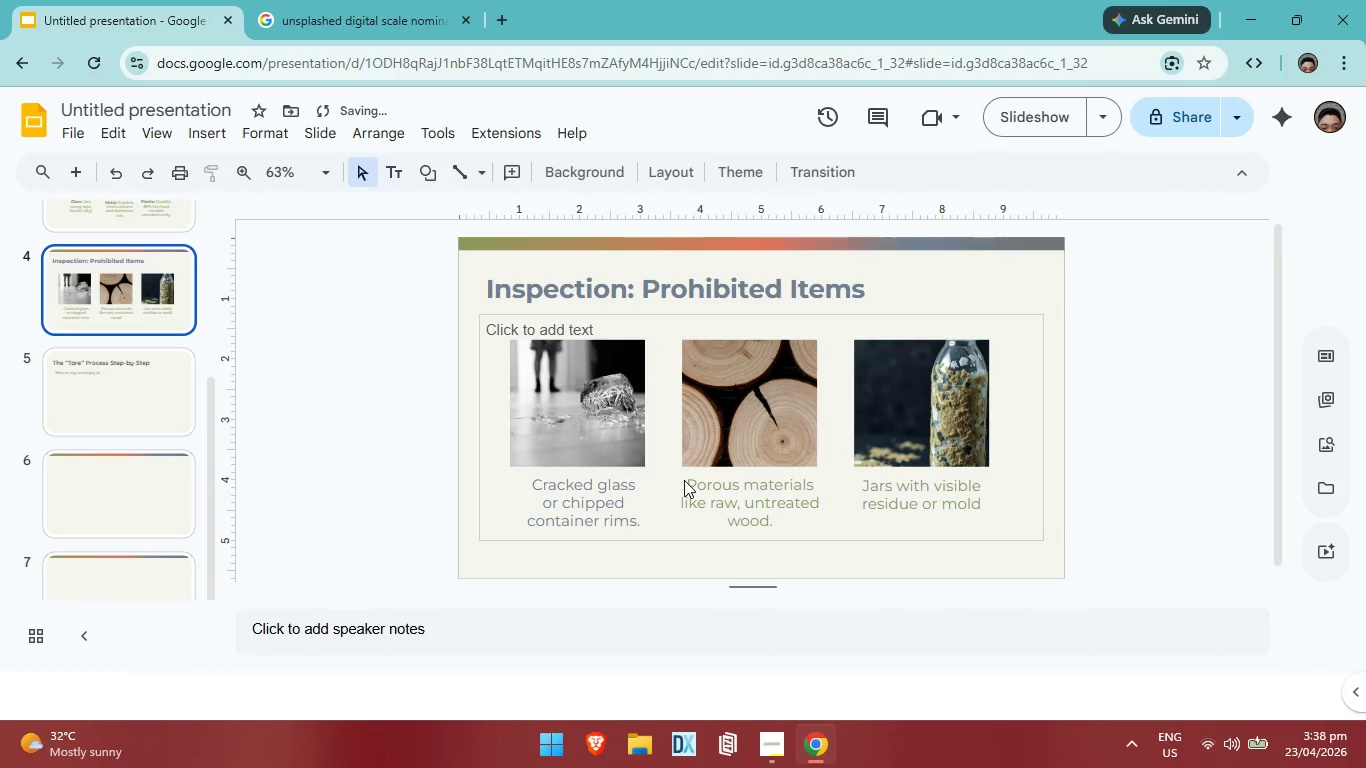 
left_click([684, 480])
 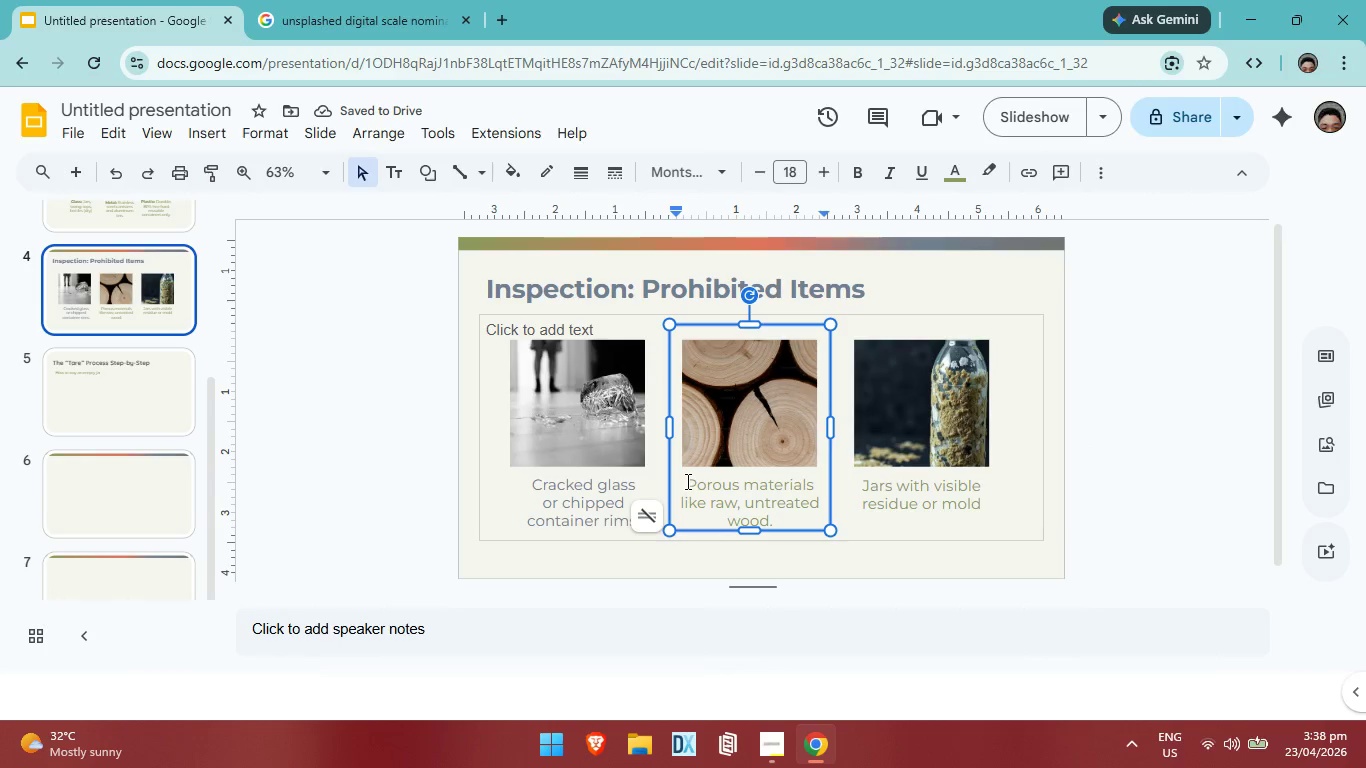 
left_click_drag(start_coordinate=[686, 481], to_coordinate=[794, 515])
 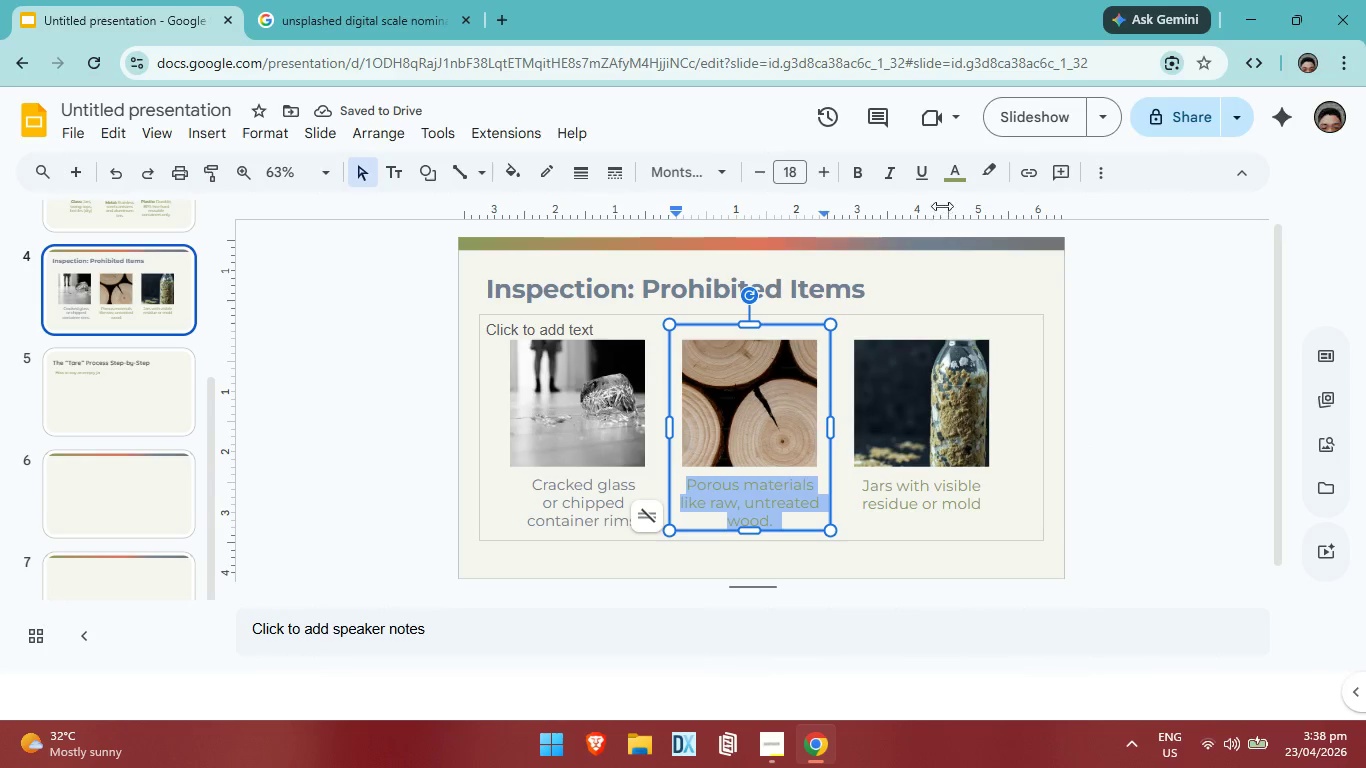 
mouse_move([964, 180])
 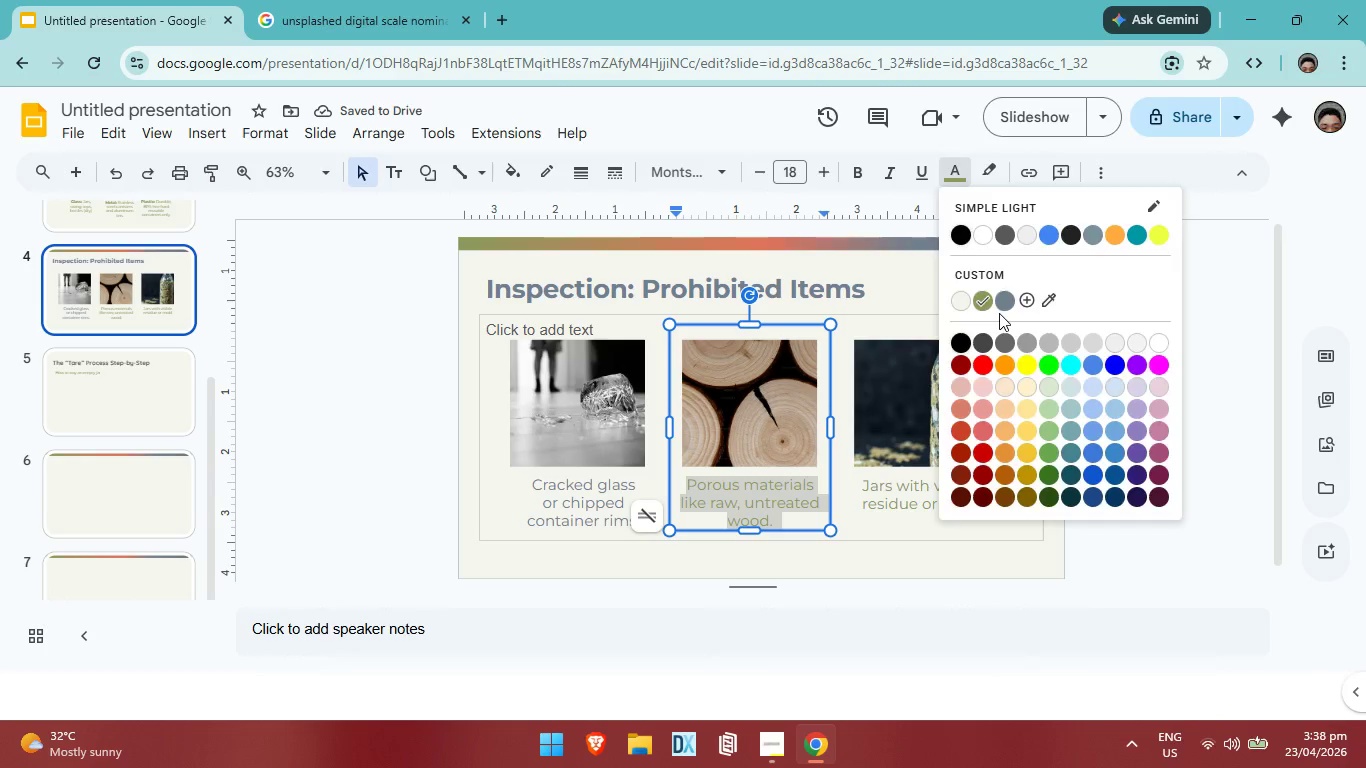 
left_click([1005, 303])
 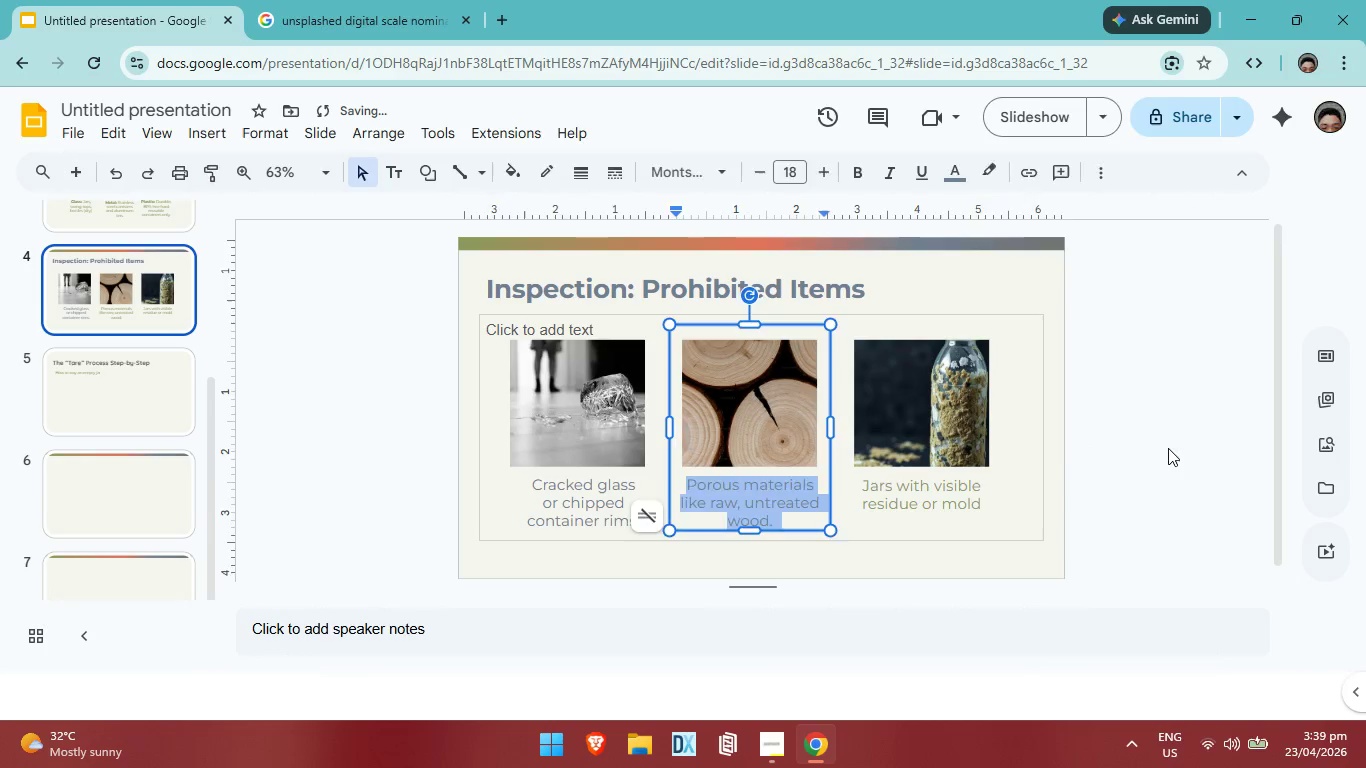 
left_click([1168, 448])
 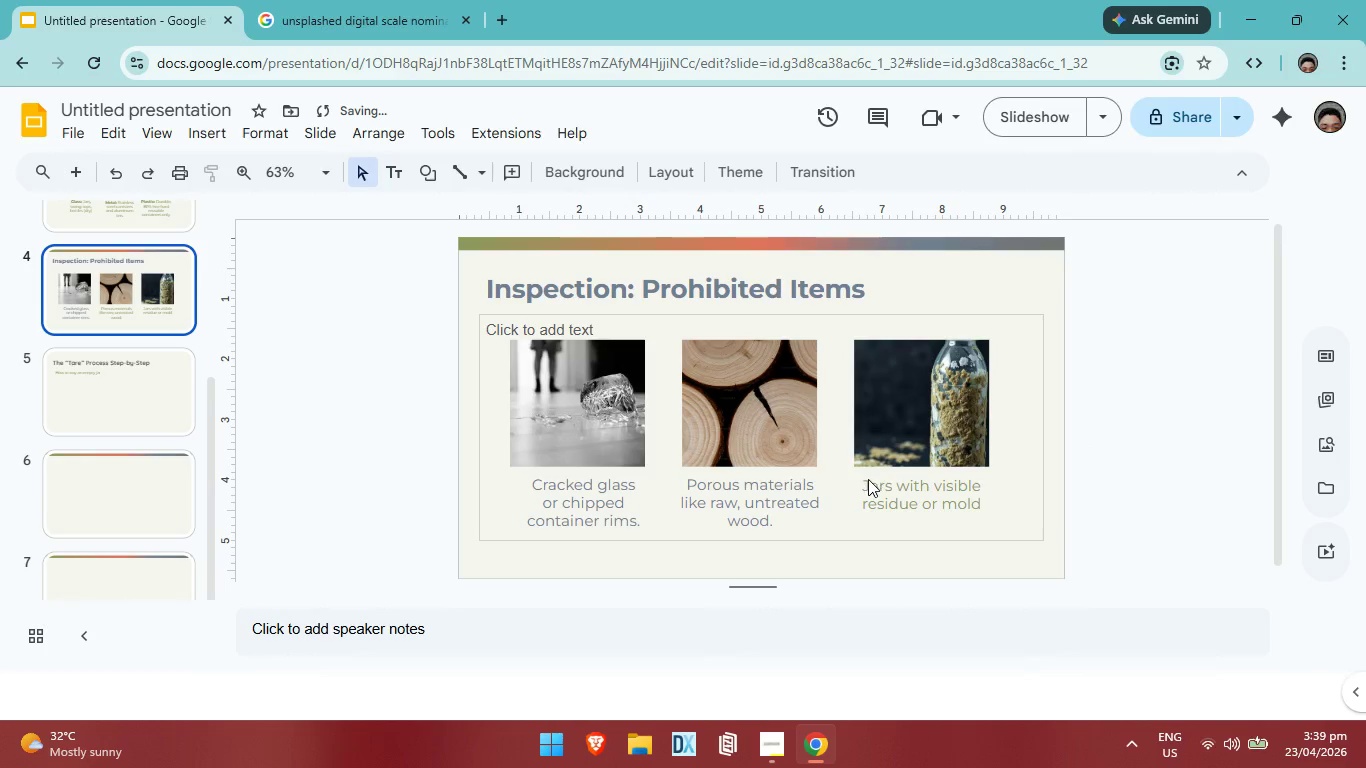 
left_click([868, 479])
 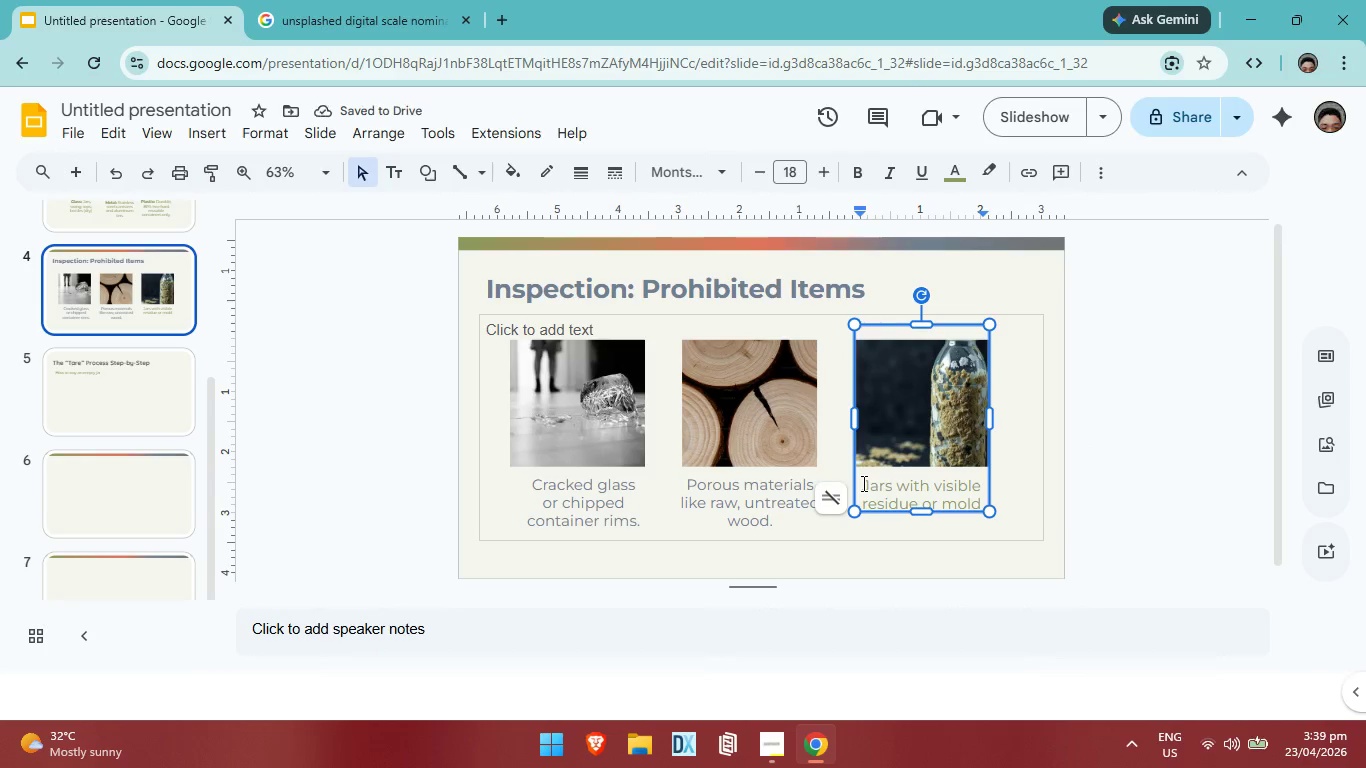 
left_click_drag(start_coordinate=[862, 483], to_coordinate=[985, 509])
 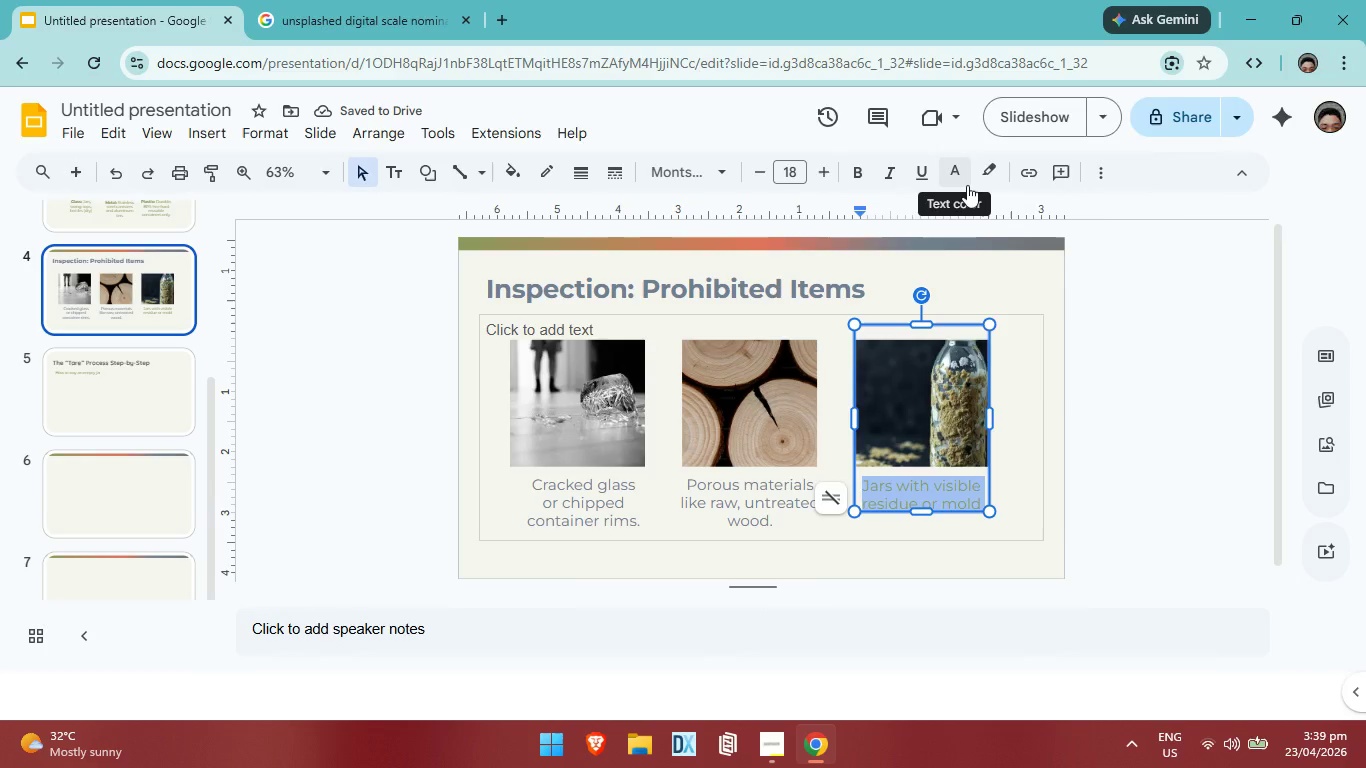 
left_click([967, 185])
 